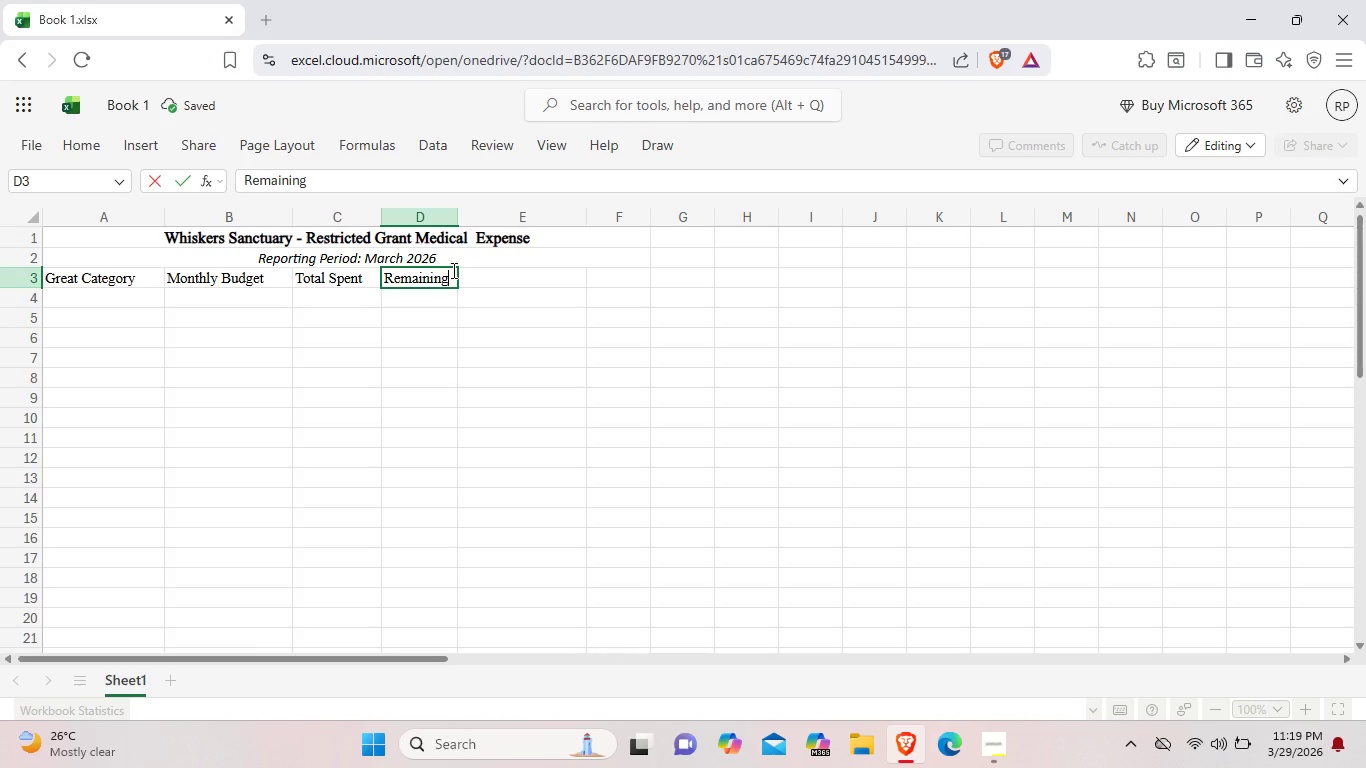 
double_click([452, 270])
 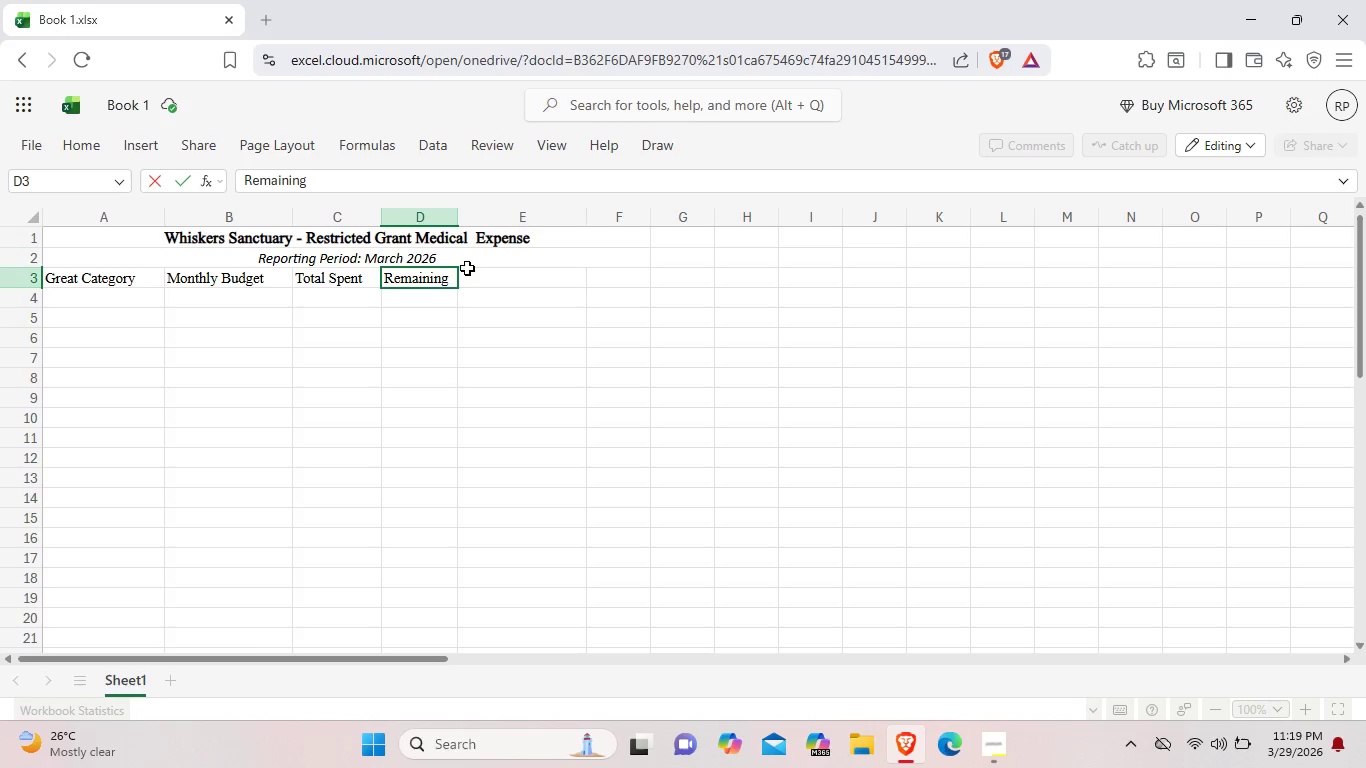 
left_click([475, 285])
 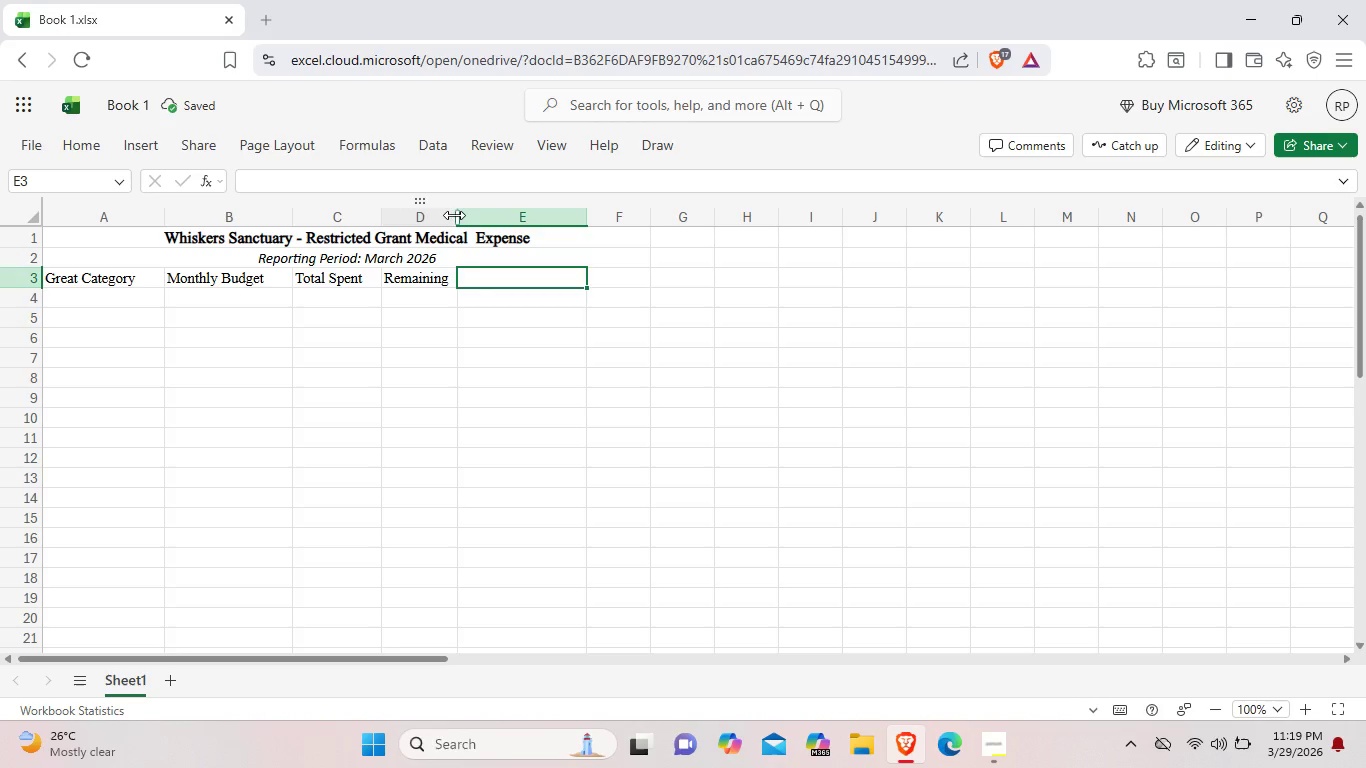 
left_click_drag(start_coordinate=[454, 215], to_coordinate=[469, 214])
 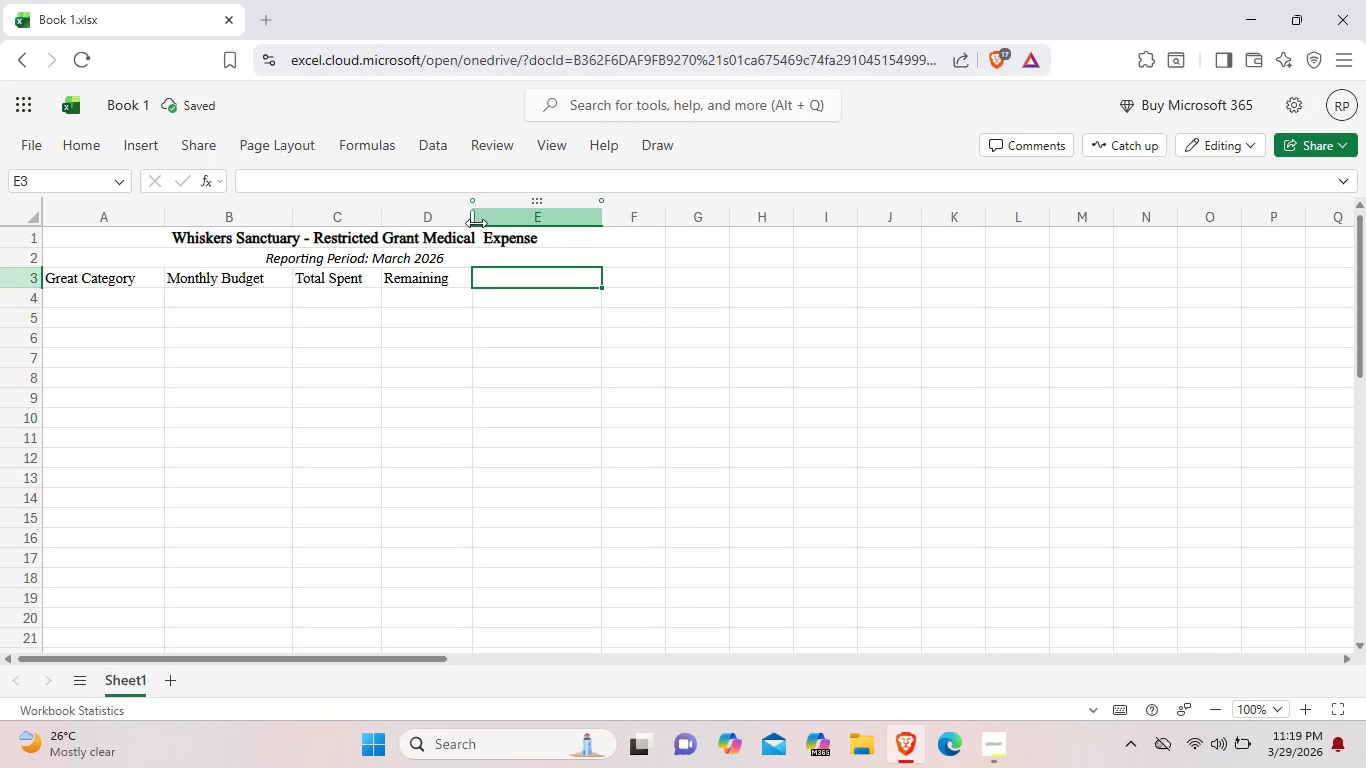 
left_click_drag(start_coordinate=[476, 223], to_coordinate=[492, 221])
 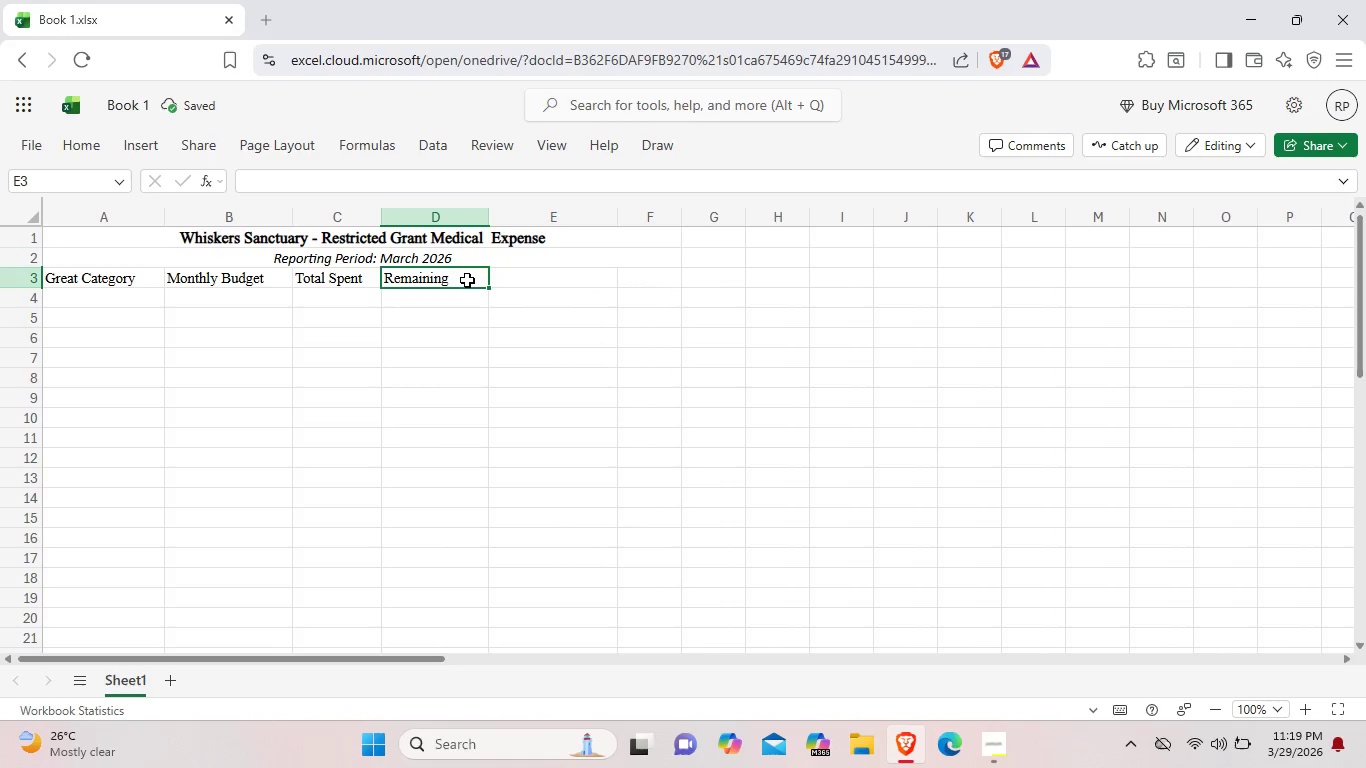 
double_click([467, 280])
 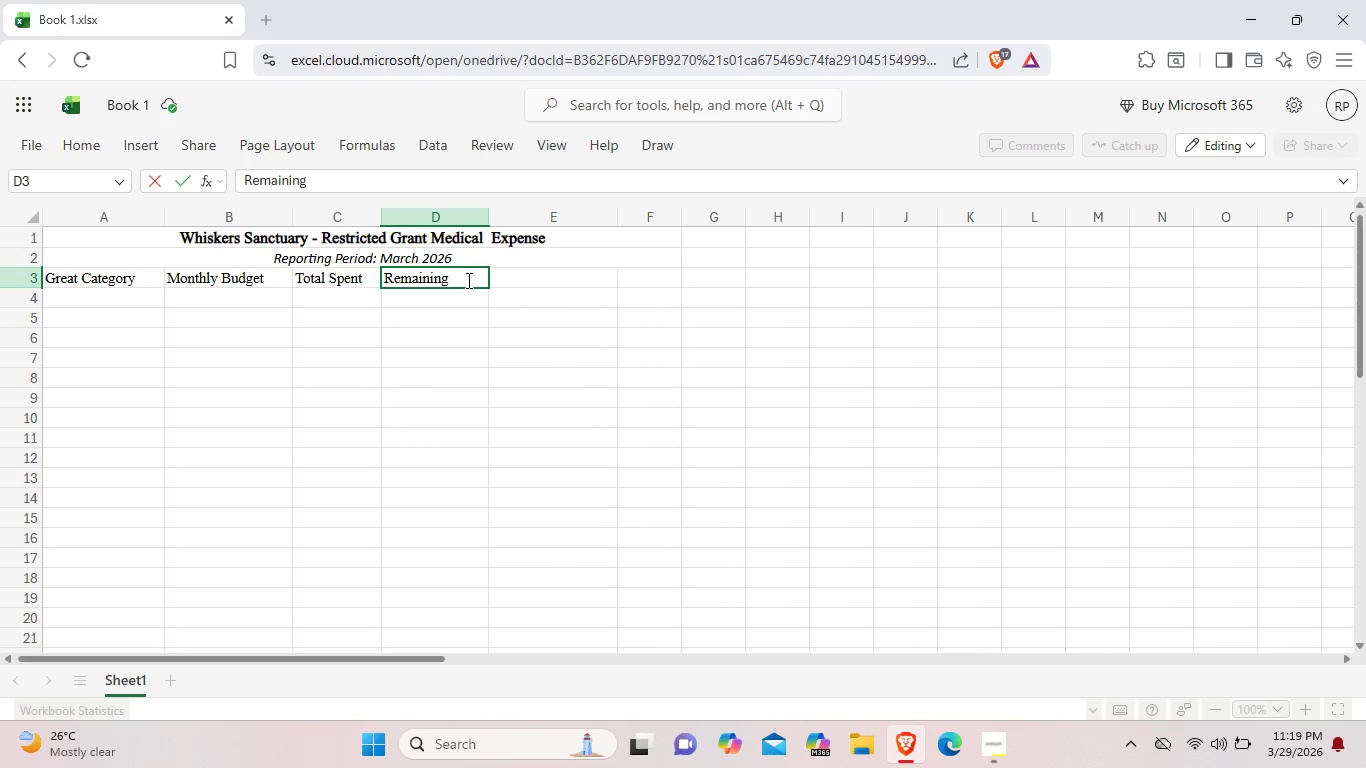 
type( Budget)
 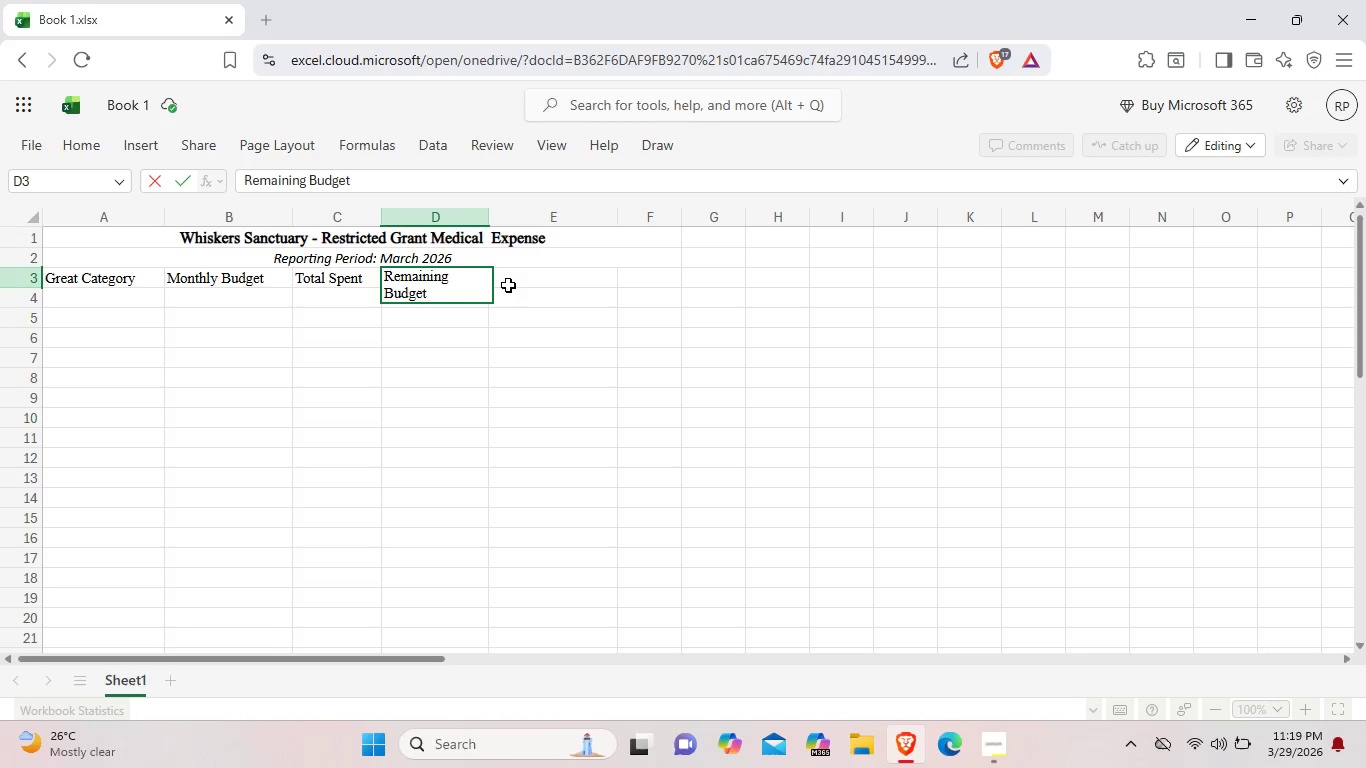 
left_click([514, 281])
 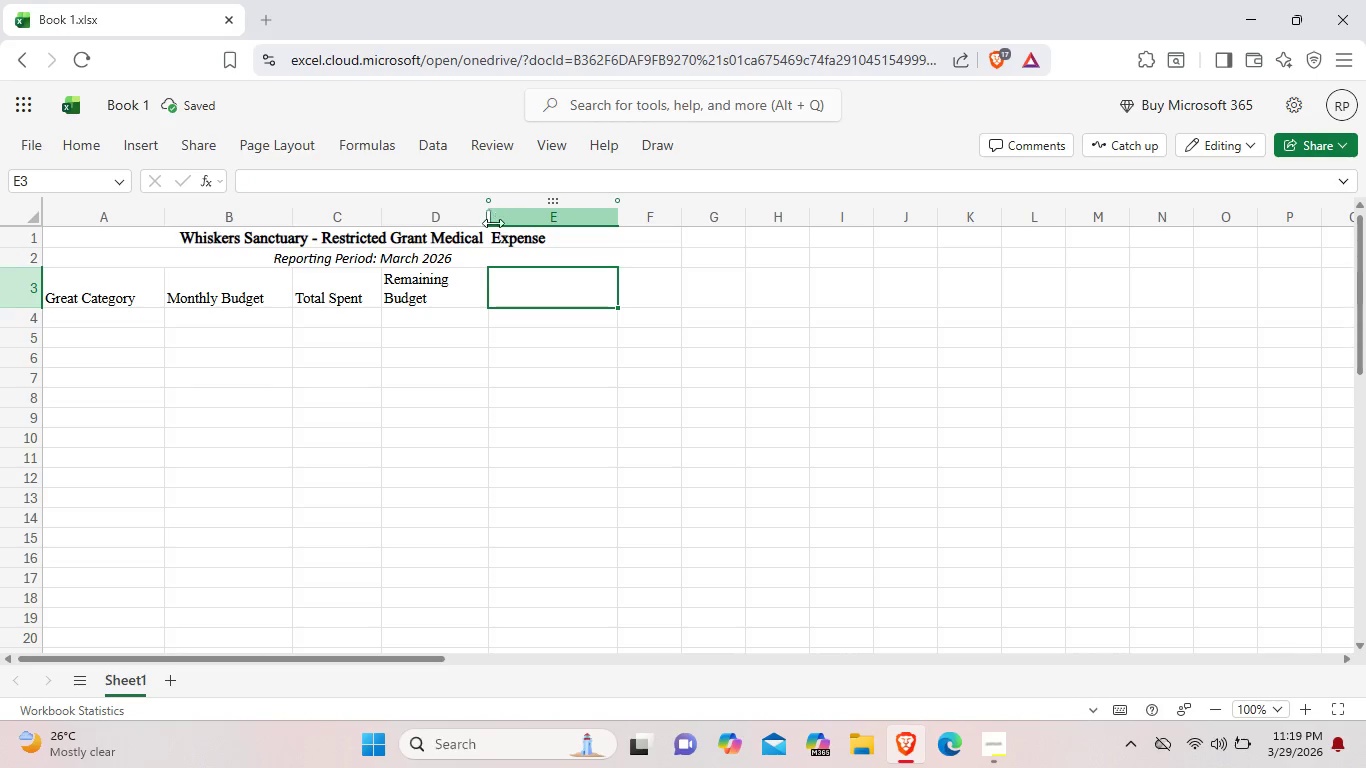 
left_click_drag(start_coordinate=[489, 222], to_coordinate=[498, 222])
 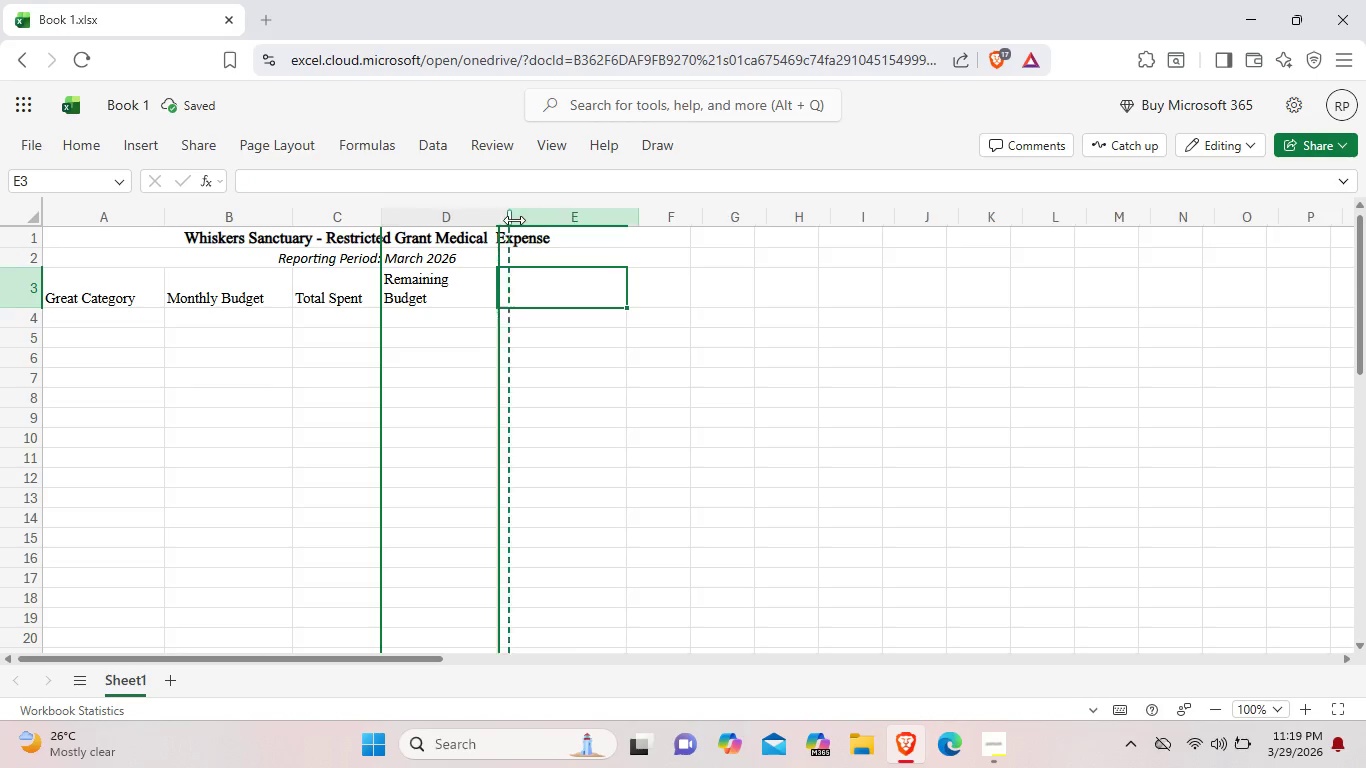 
left_click_drag(start_coordinate=[499, 222], to_coordinate=[518, 220])
 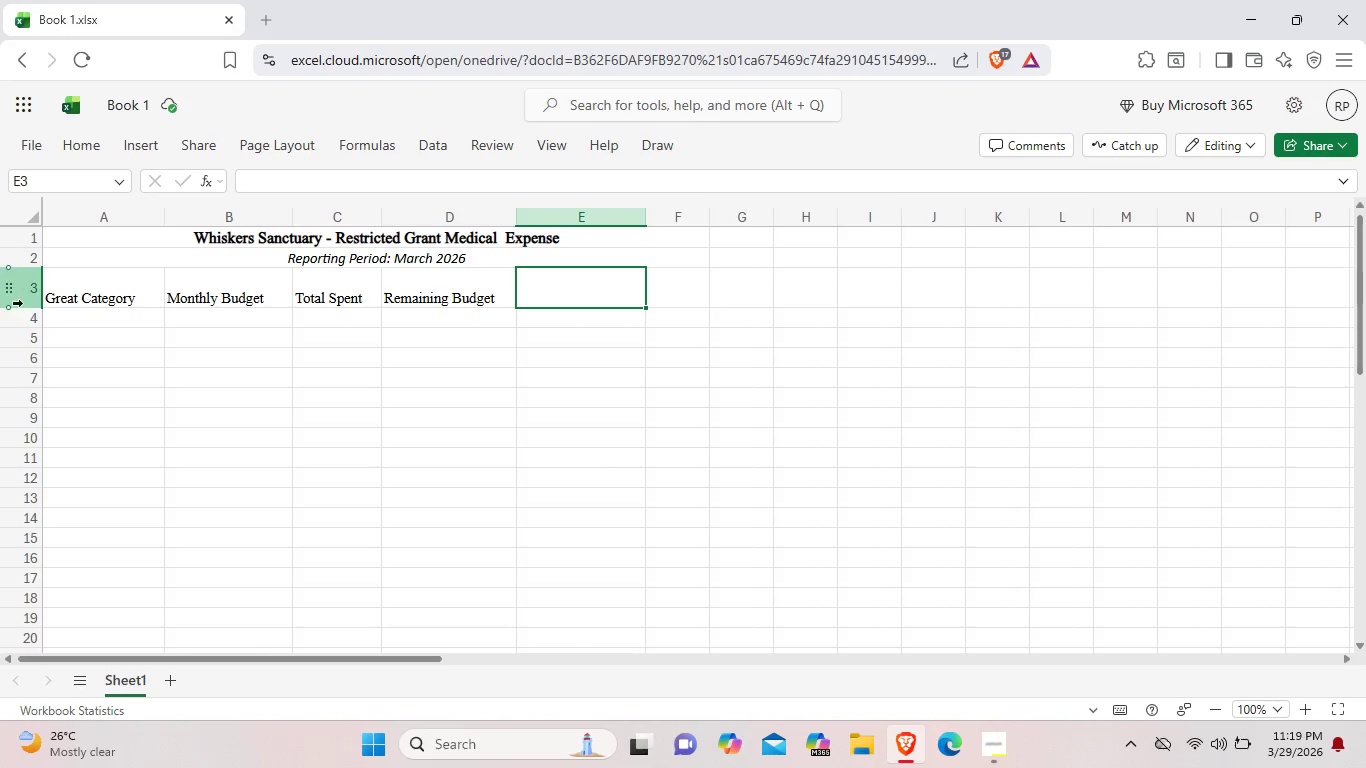 
left_click_drag(start_coordinate=[29, 307], to_coordinate=[35, 298])
 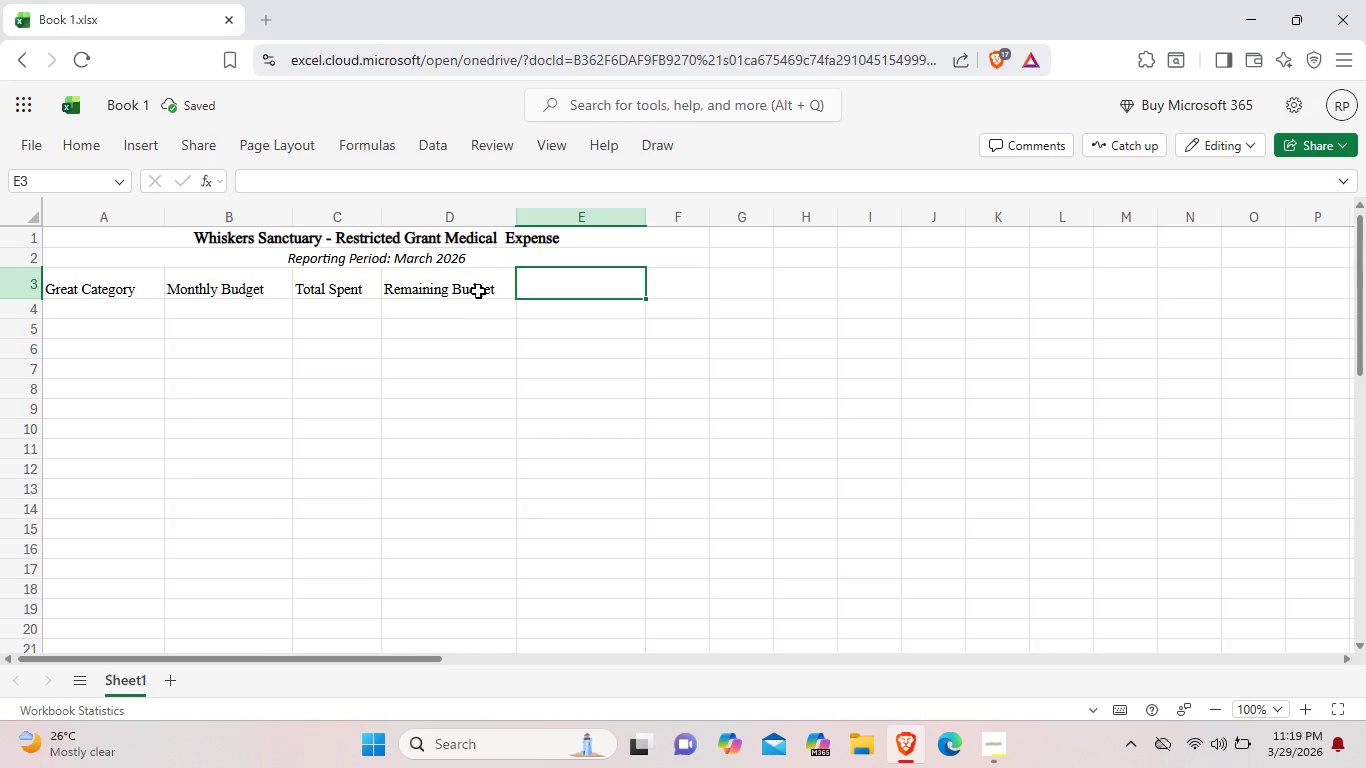 
left_click([478, 291])
 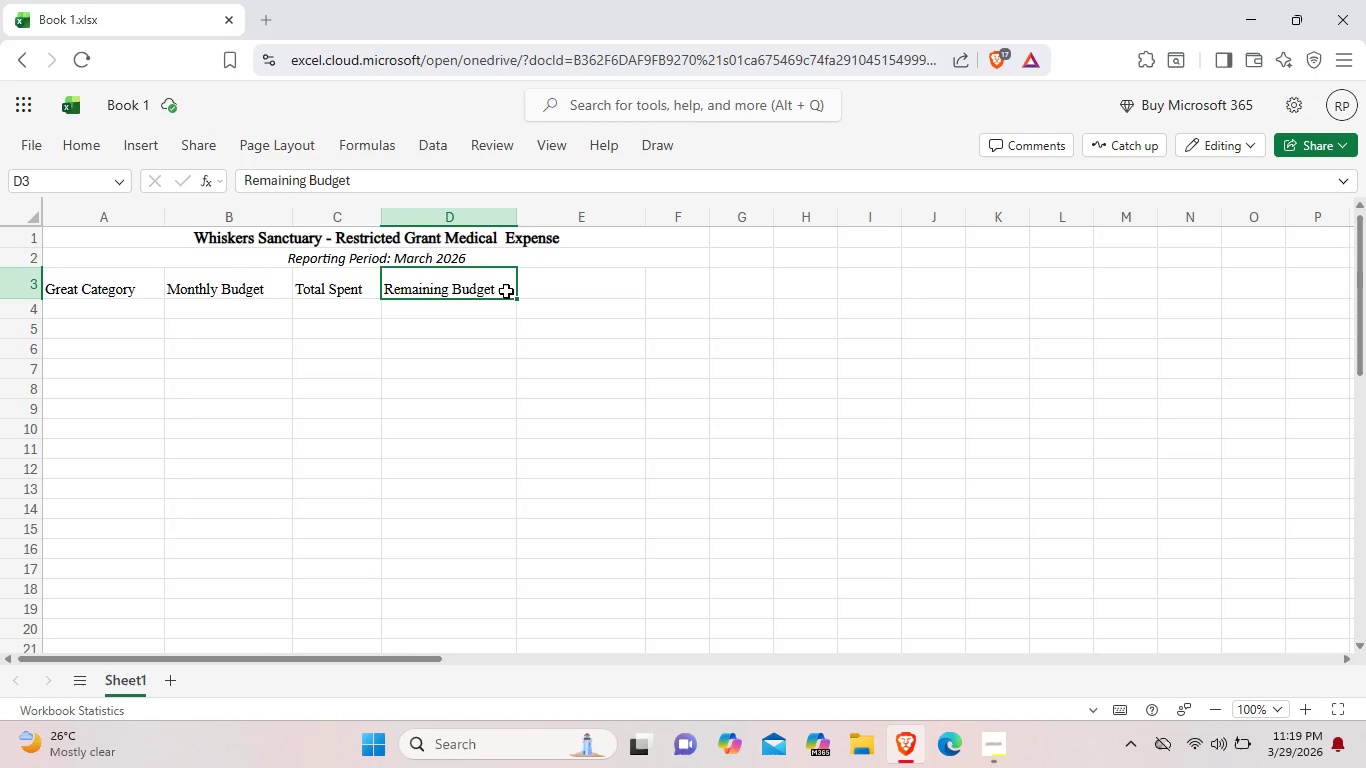 
right_click([506, 291])
 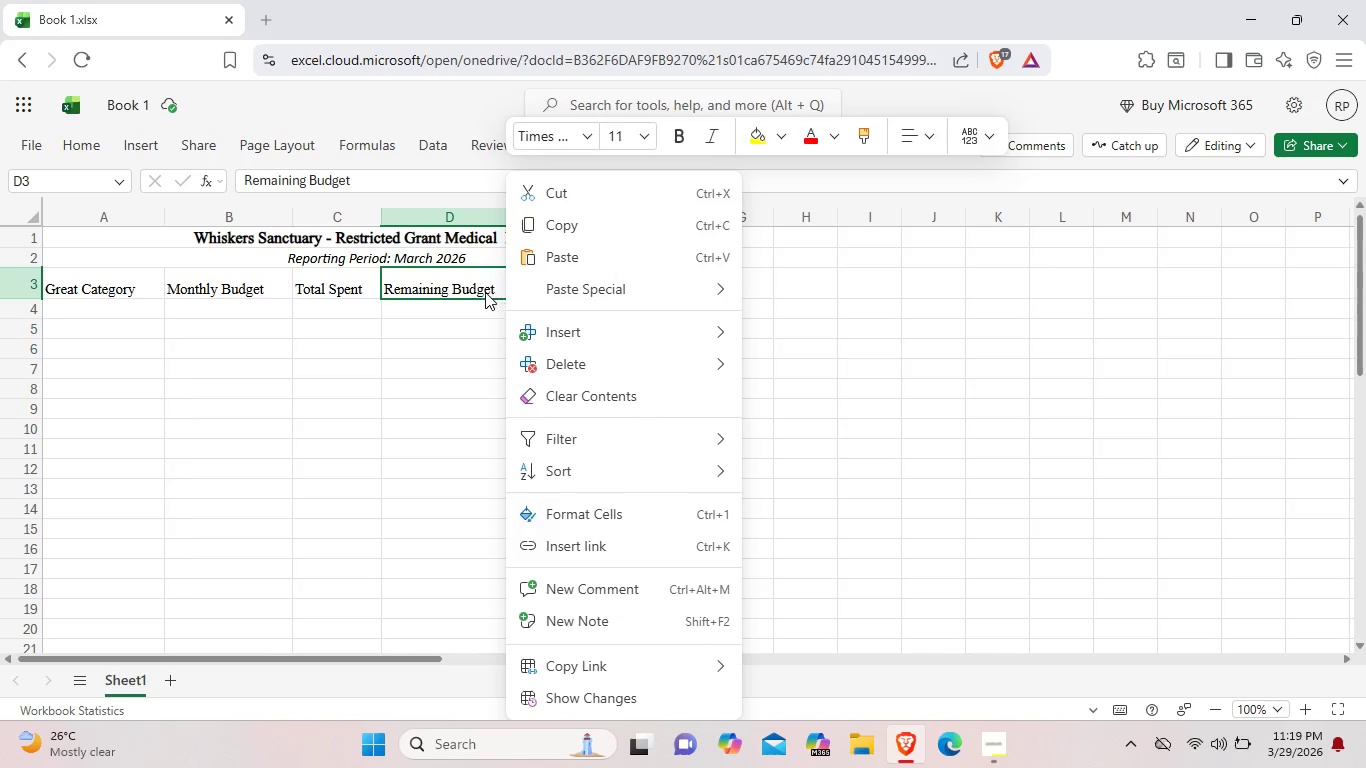 
left_click([484, 292])
 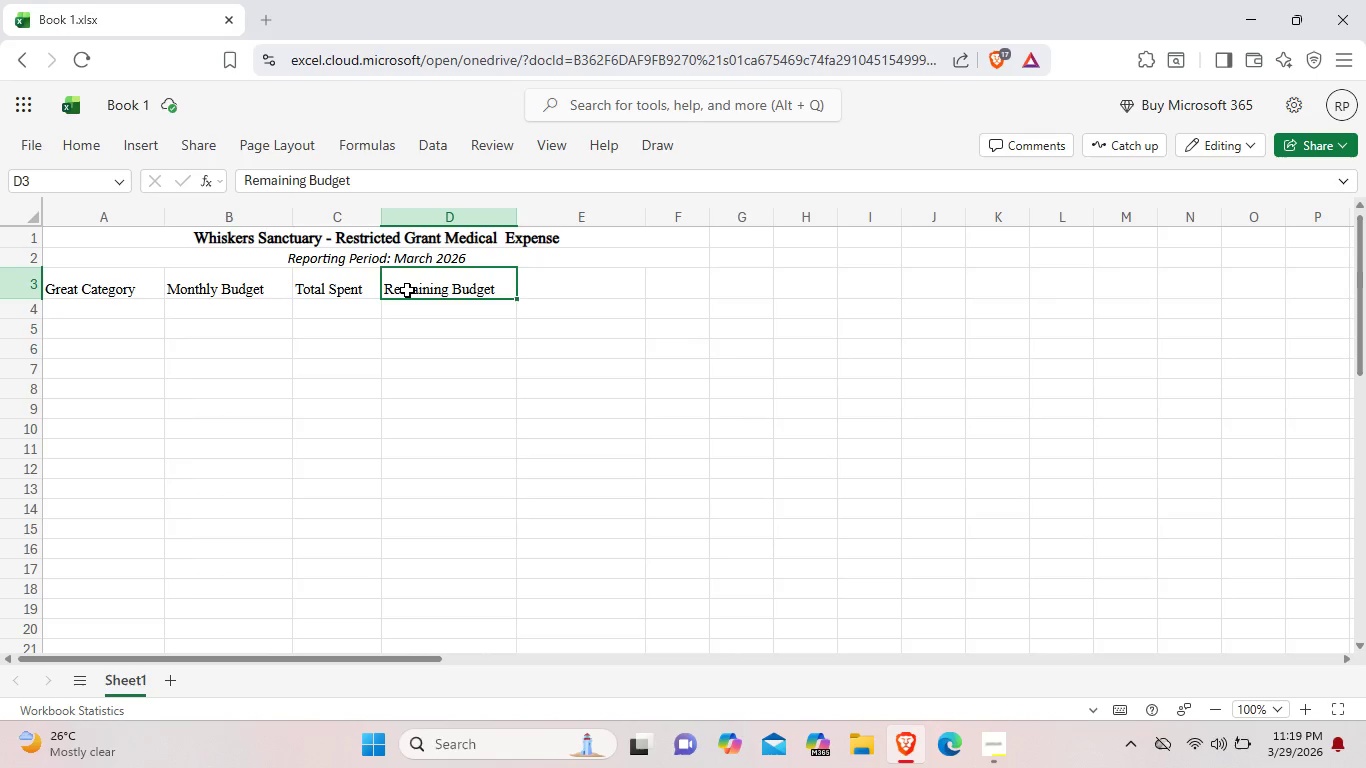 
left_click([407, 290])
 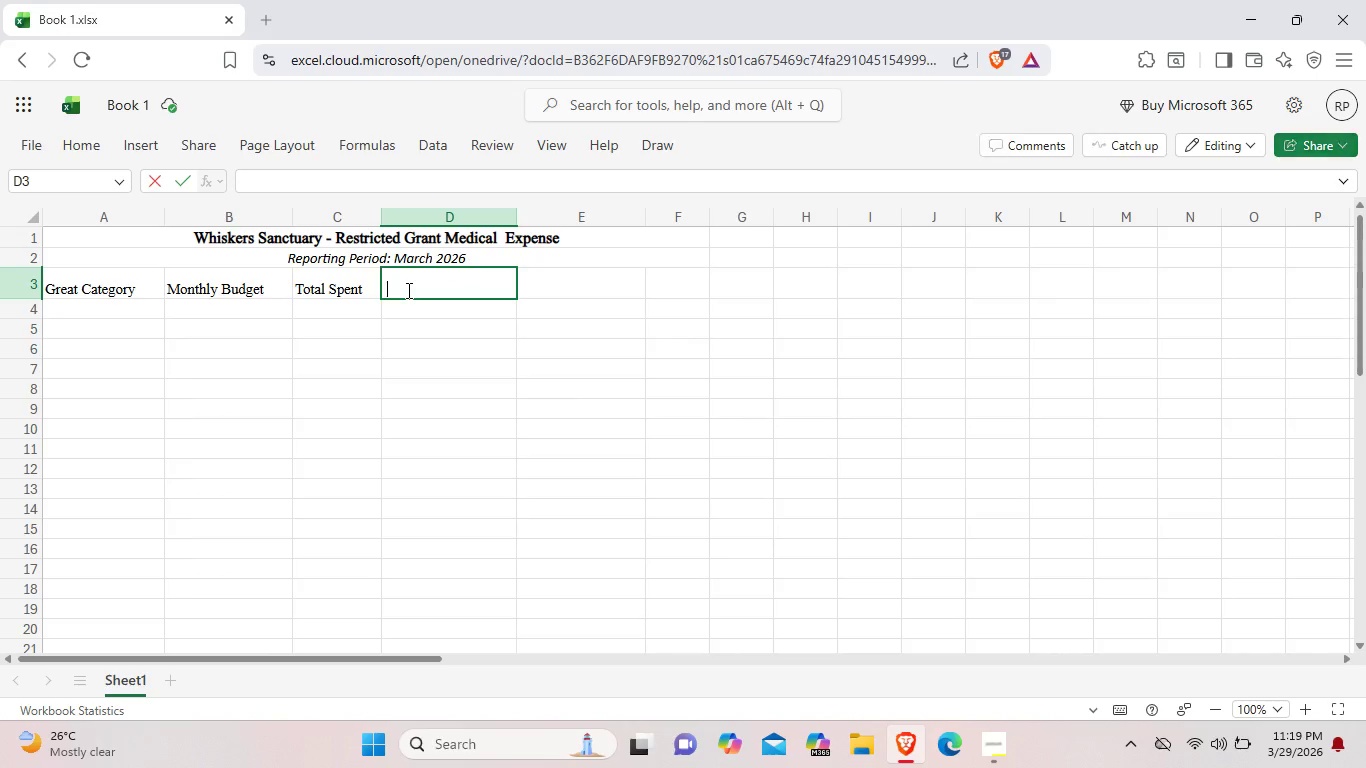 
key(Space)
 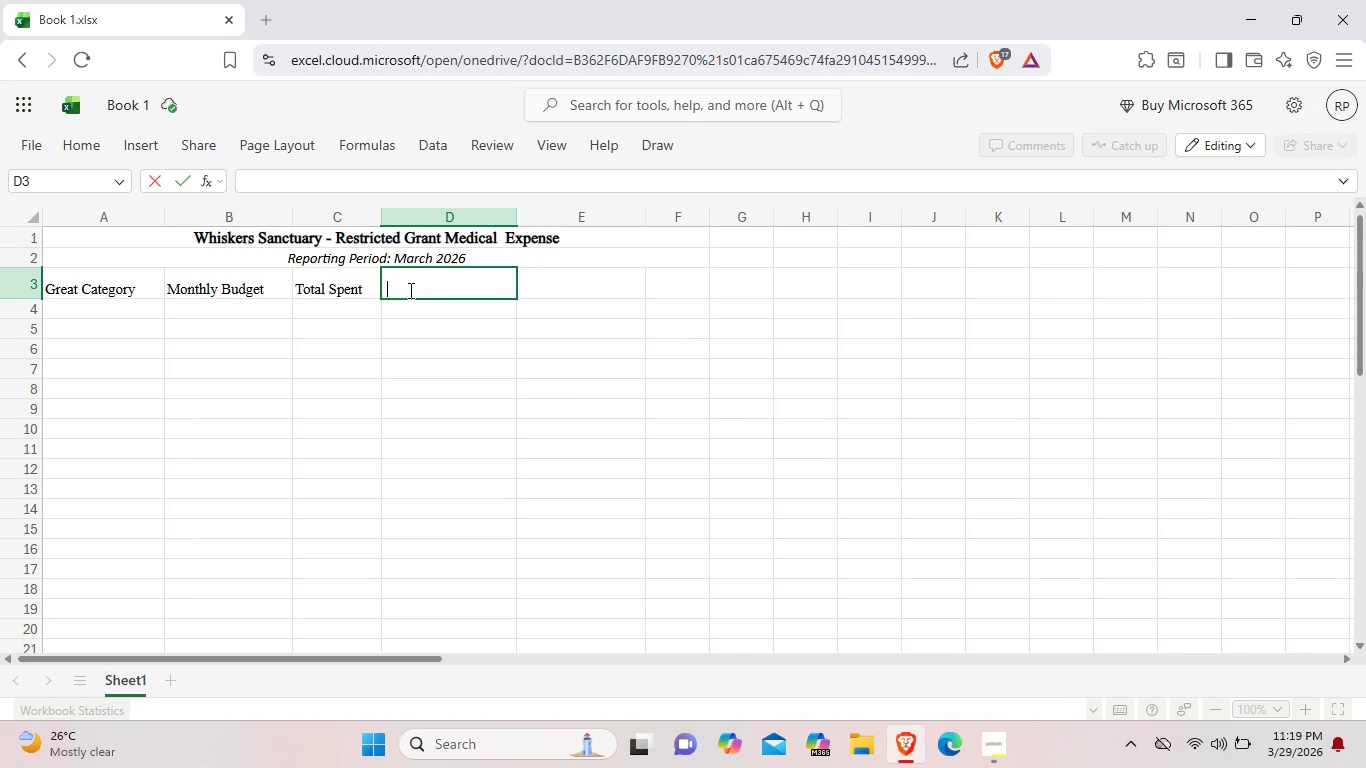 
key(Control+ControlLeft)
 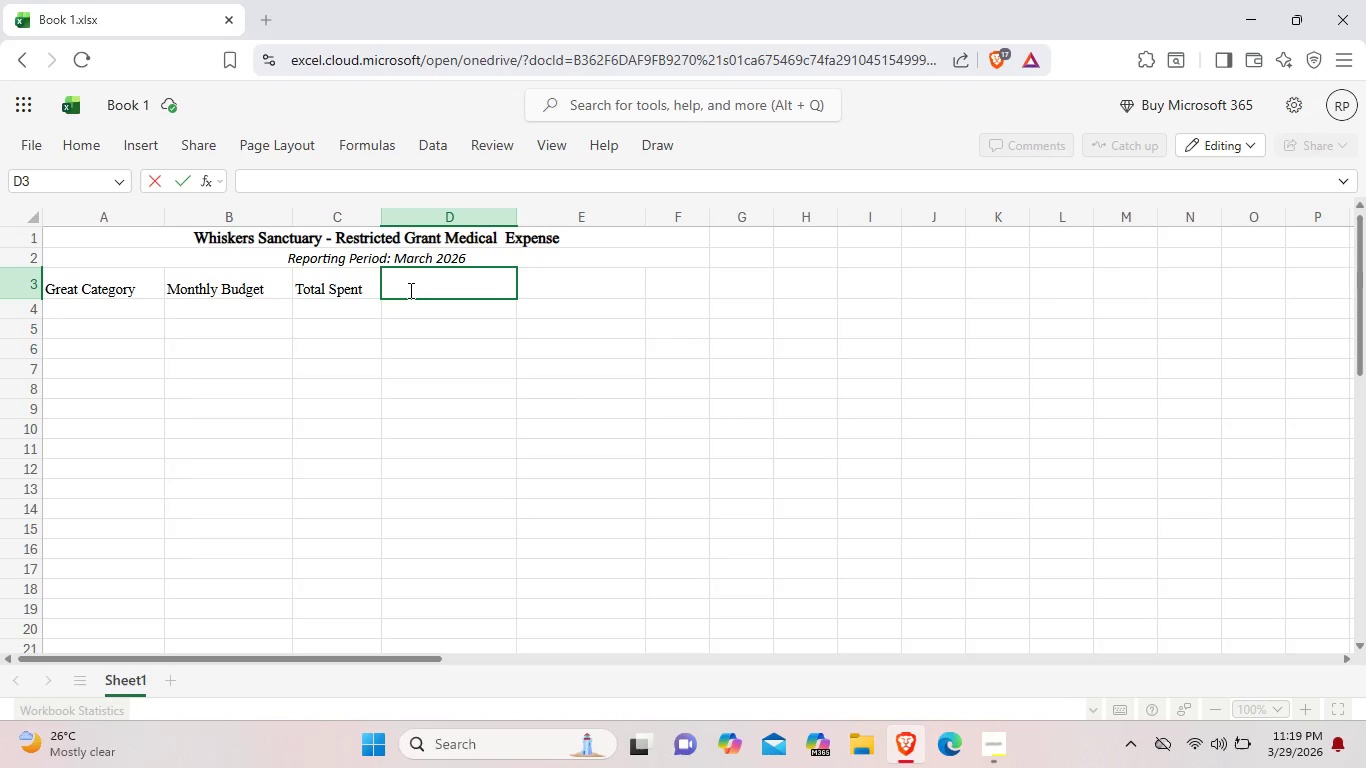 
key(Control+Z)
 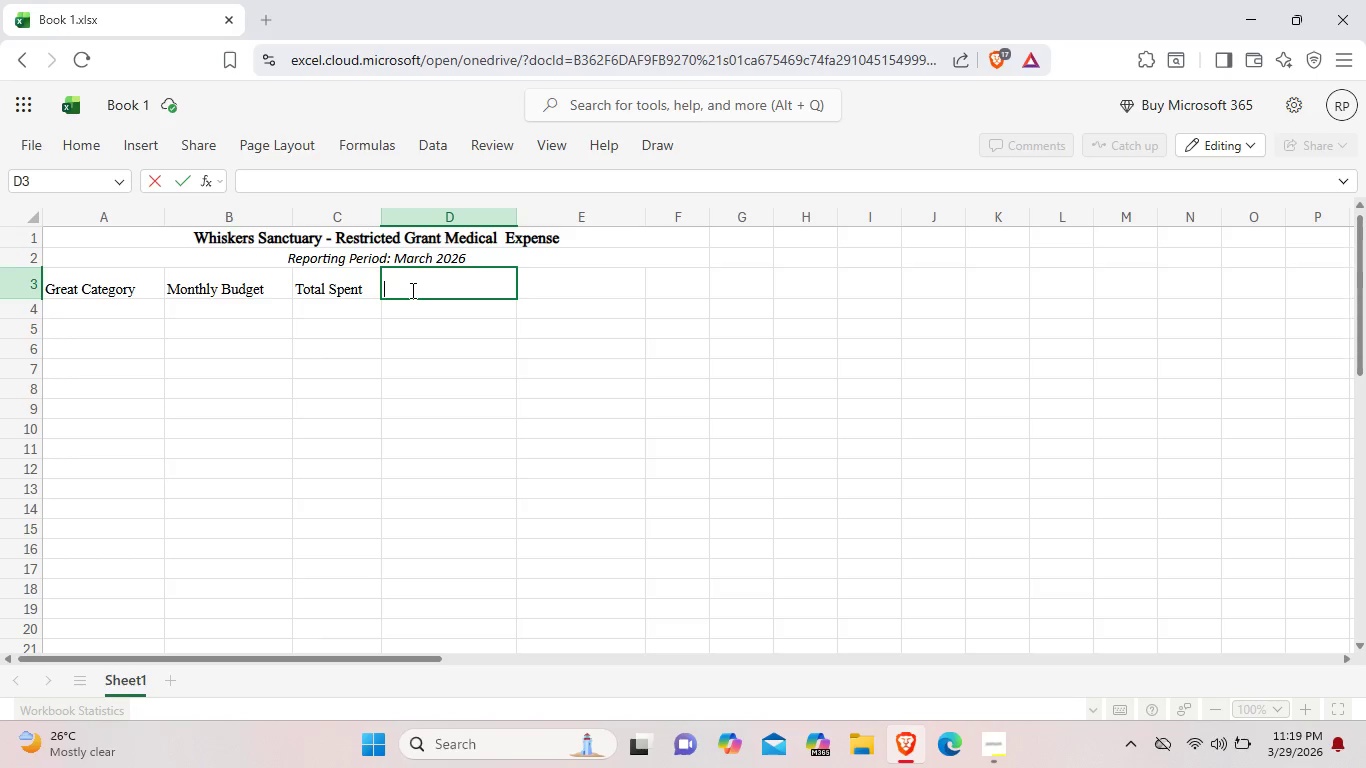 
key(Control+Z)
 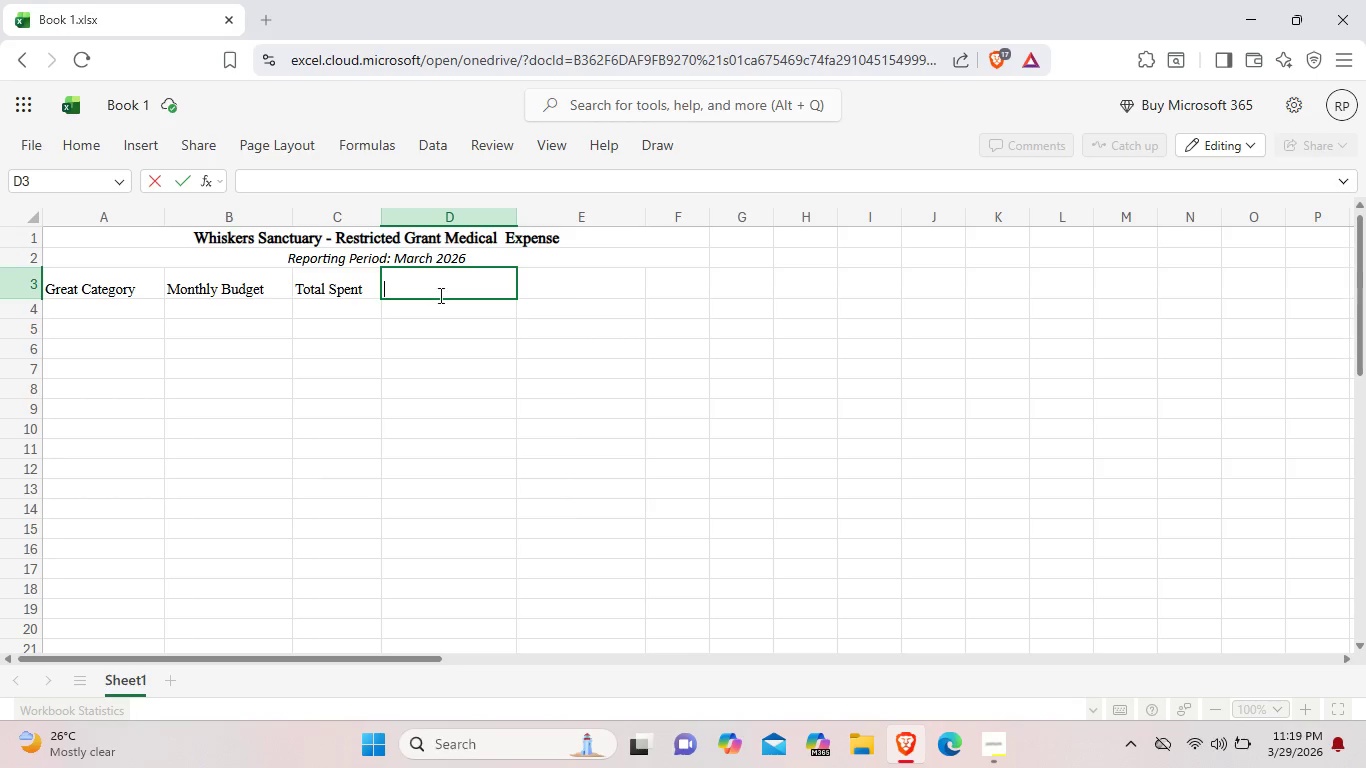 
key(Control+Z)
 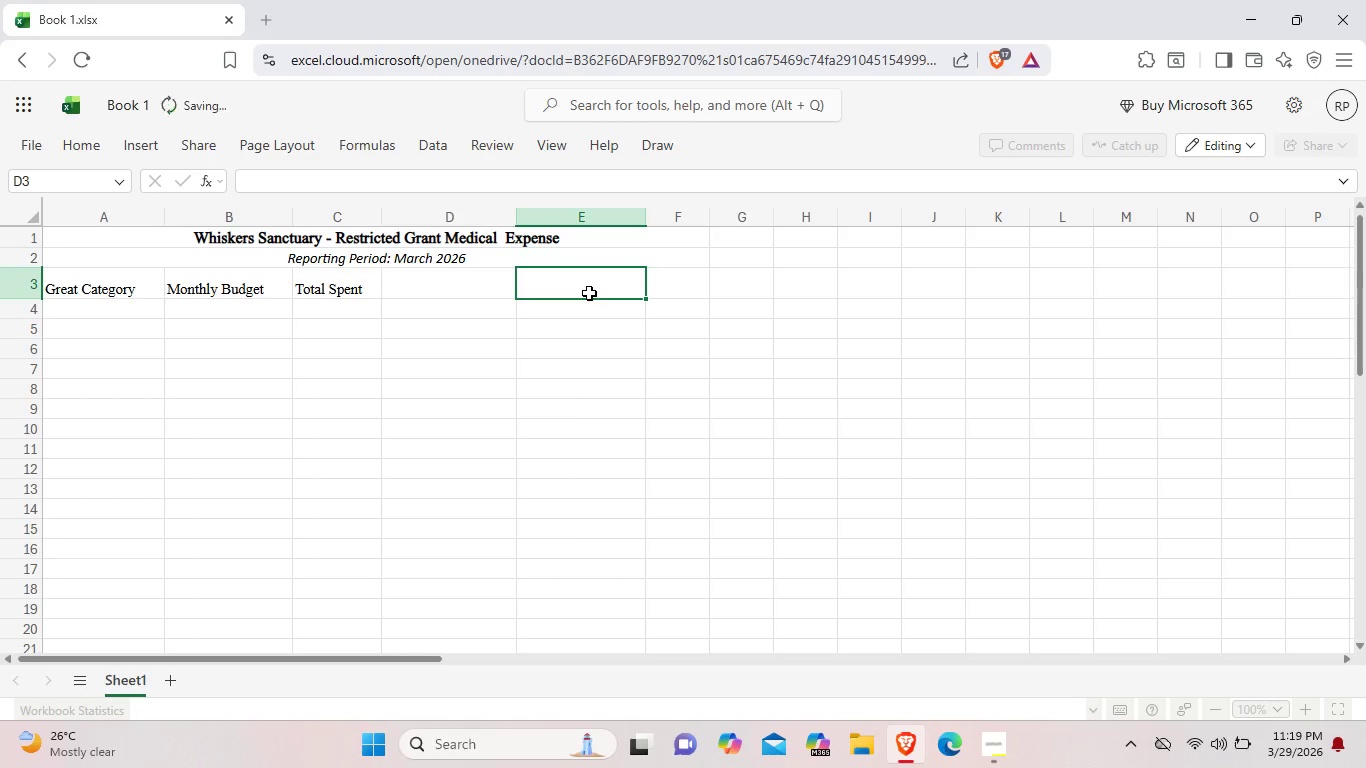 
double_click([589, 293])
 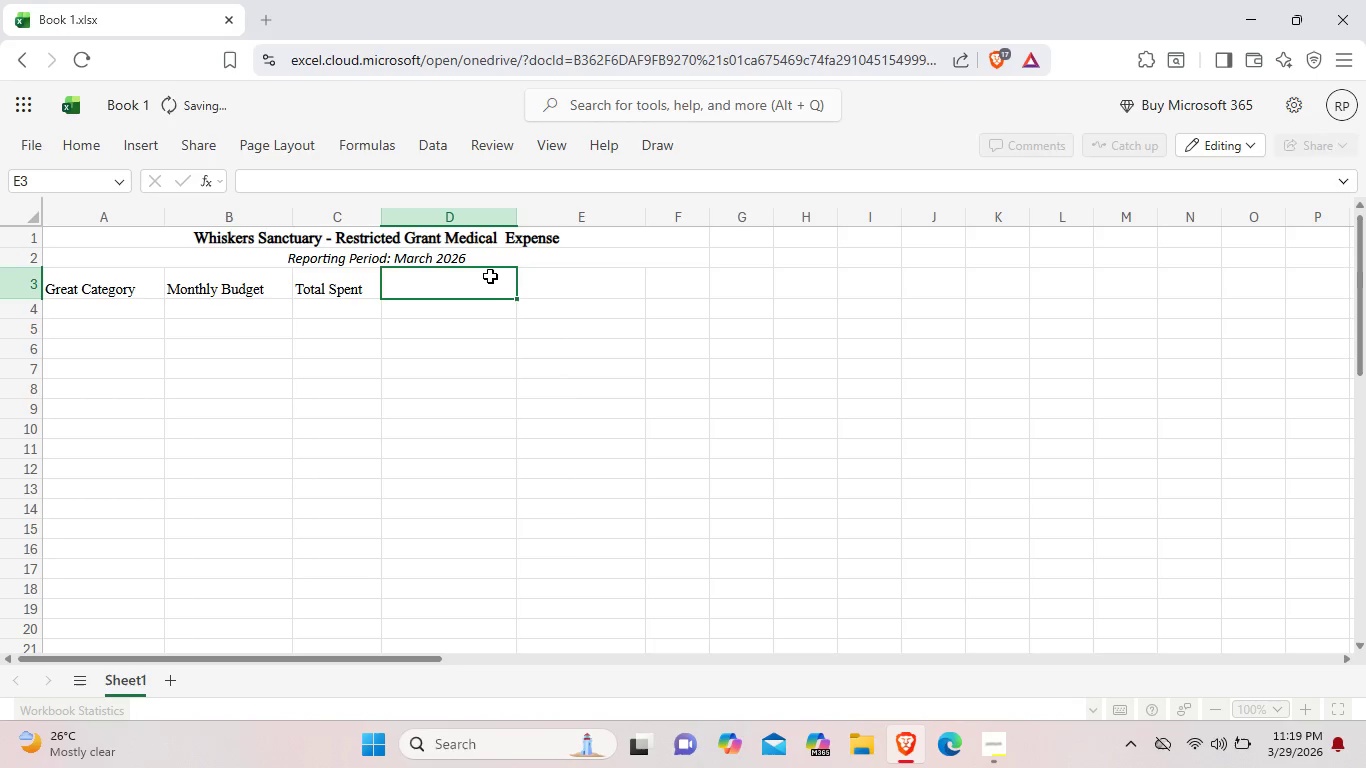 
double_click([490, 276])
 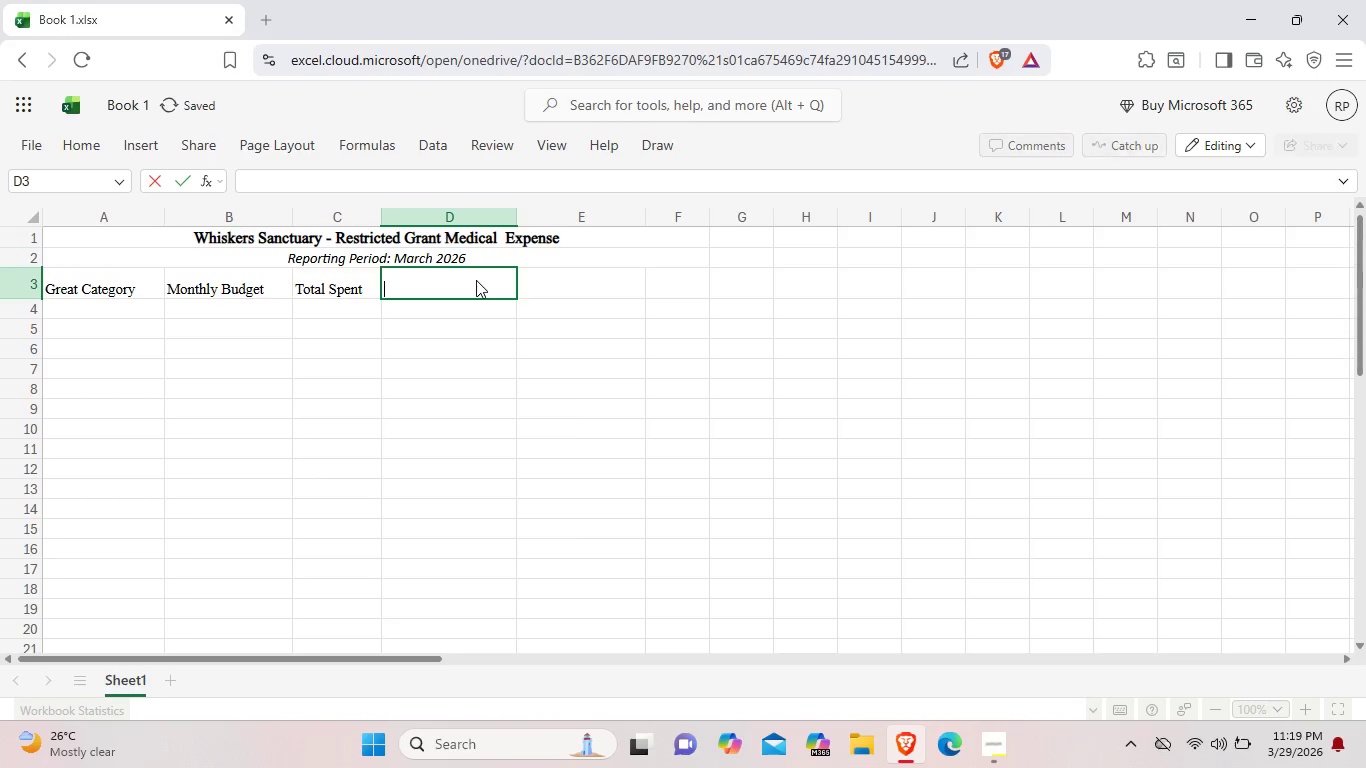 
triple_click([476, 280])
 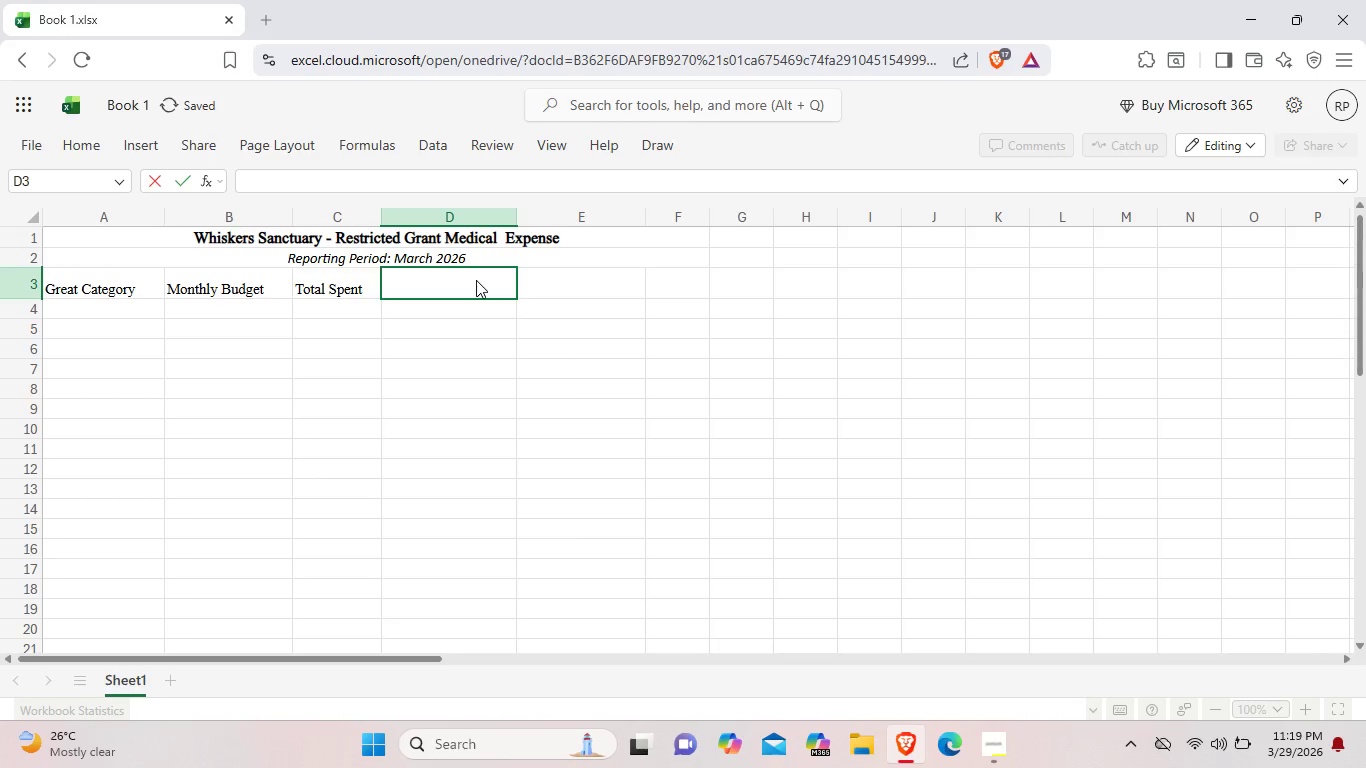 
triple_click([476, 280])
 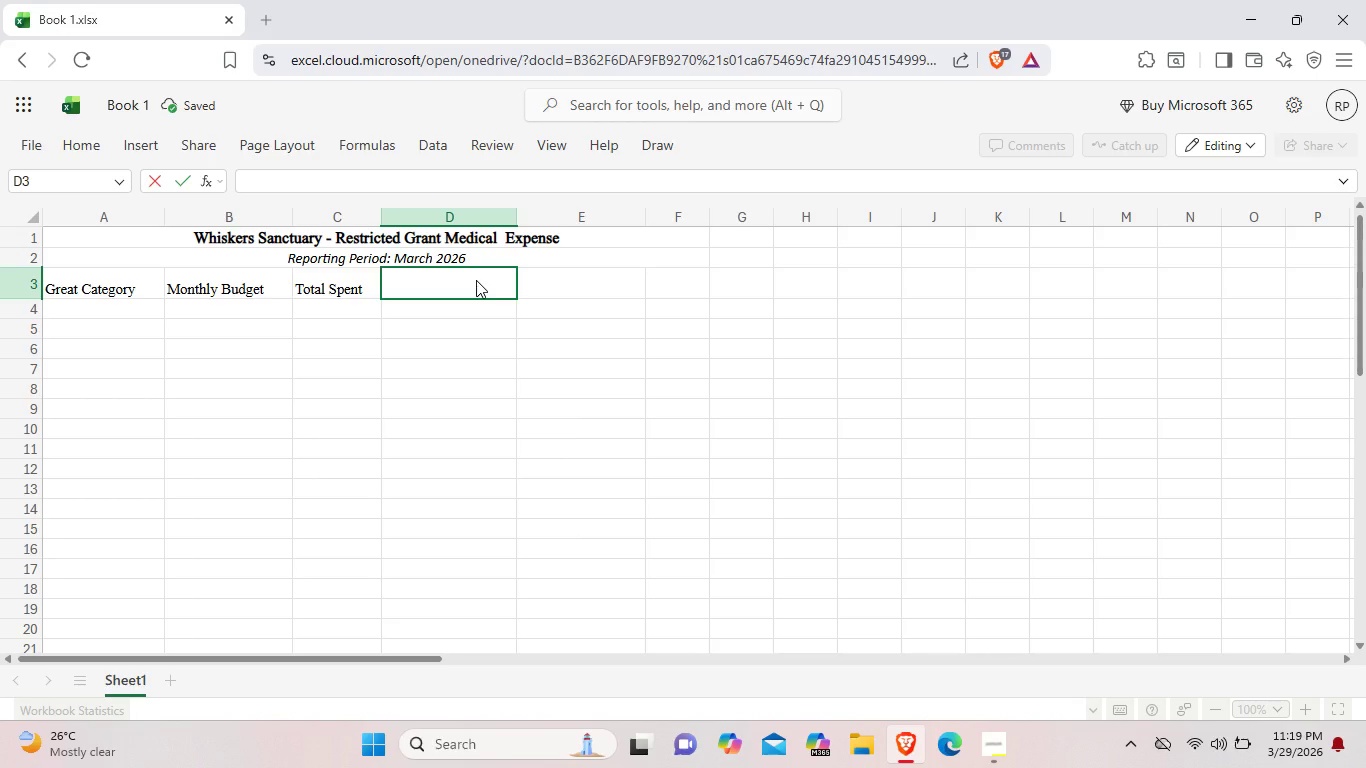 
double_click([476, 280])
 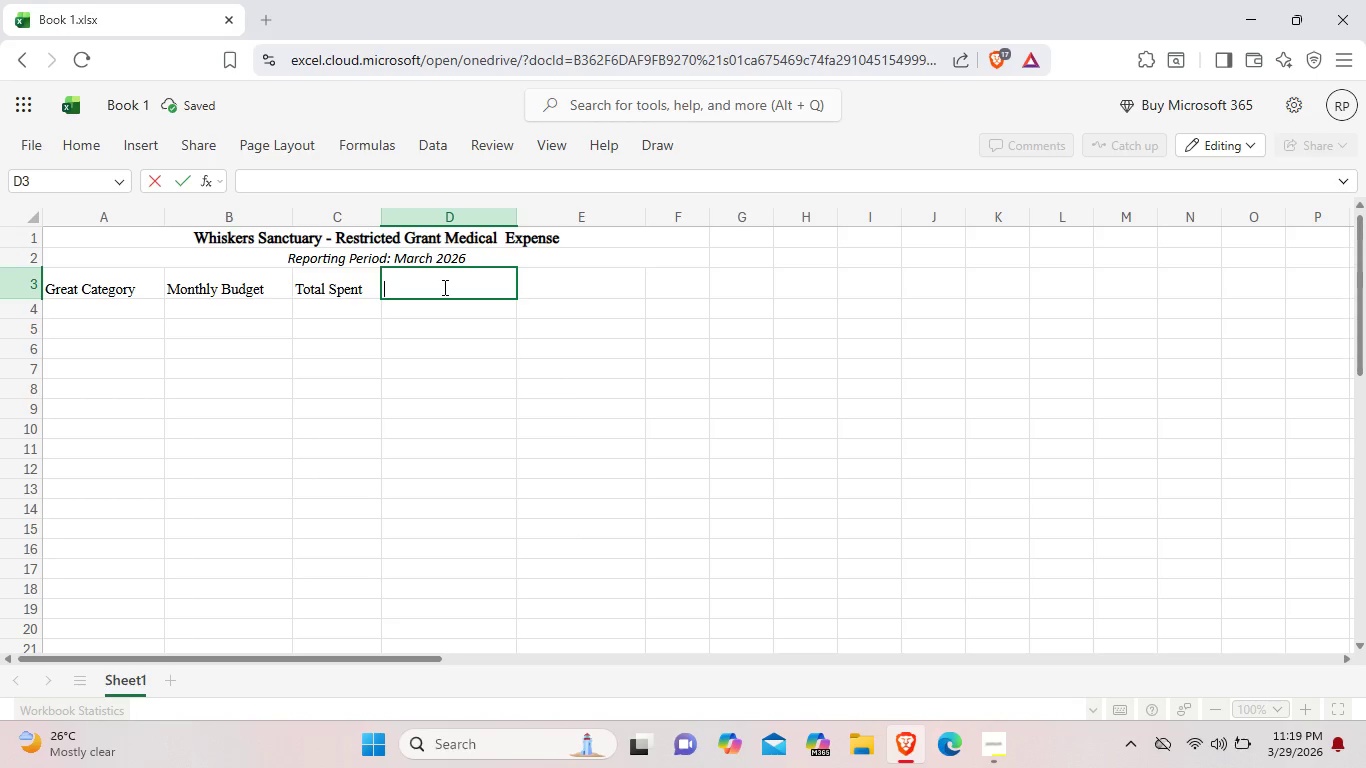 
left_click([443, 287])
 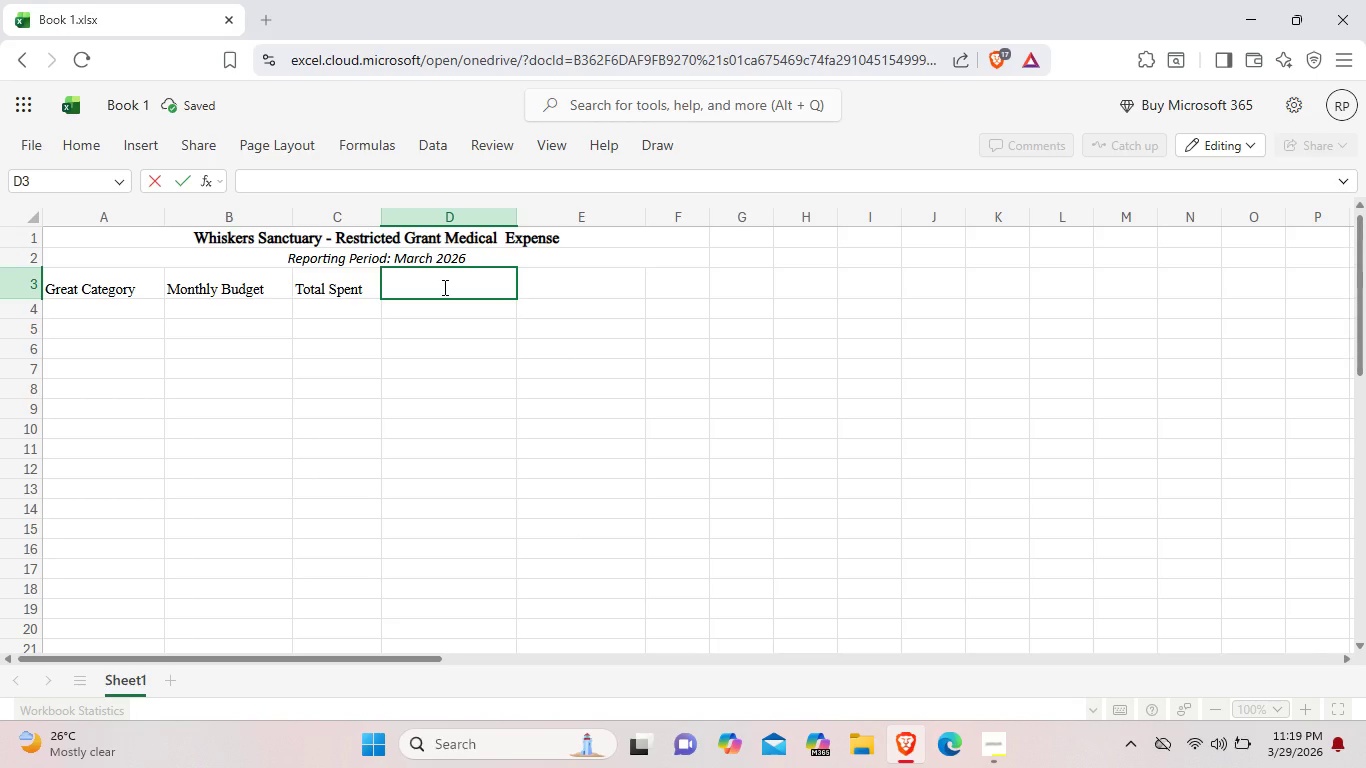 
key(Control+Z)
 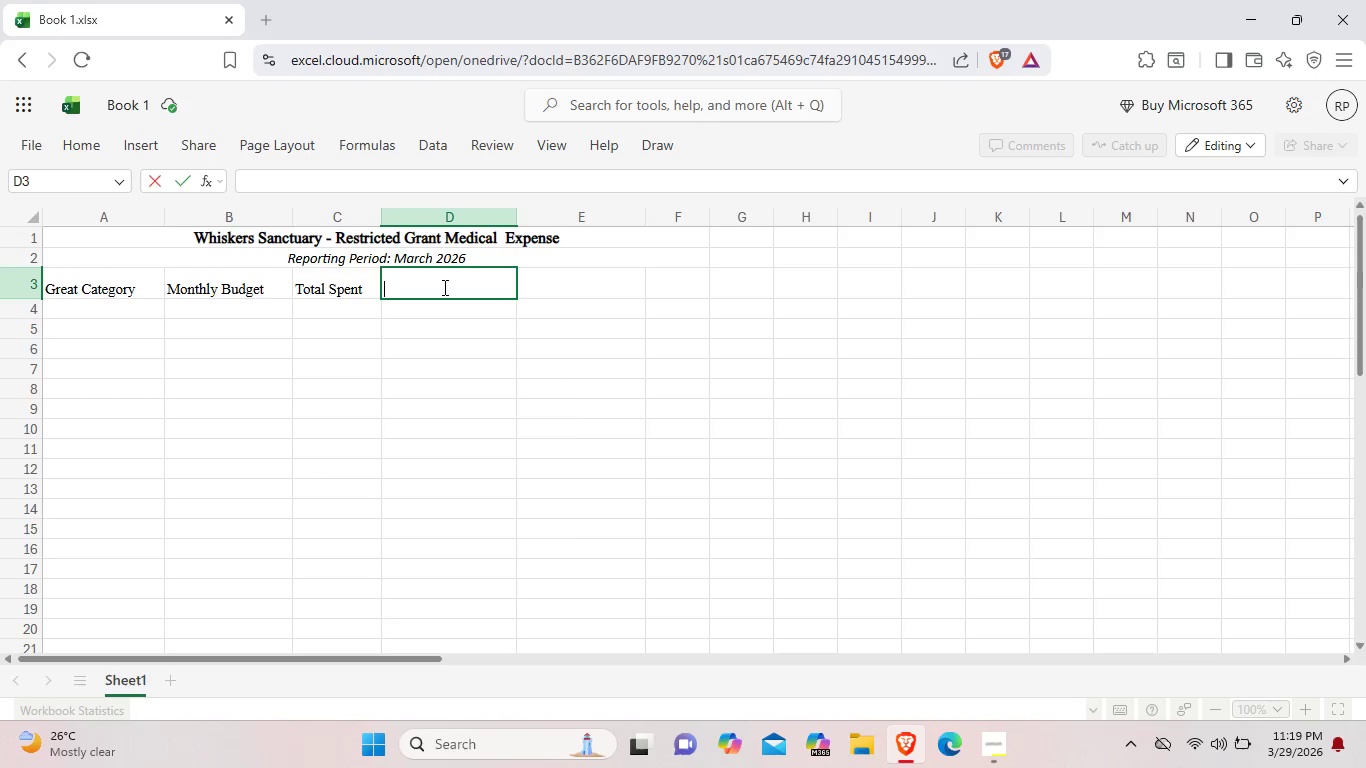 
key(Control+Z)
 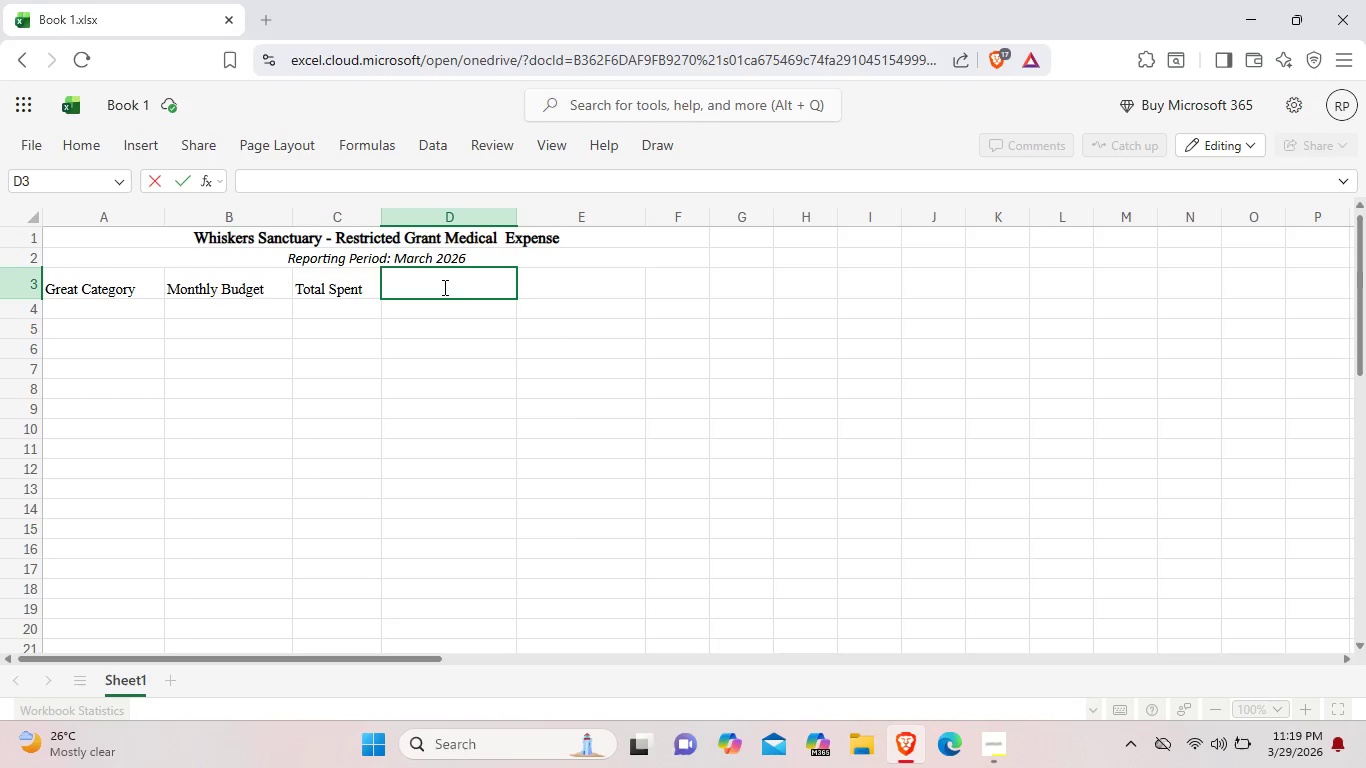 
key(Control+Z)
 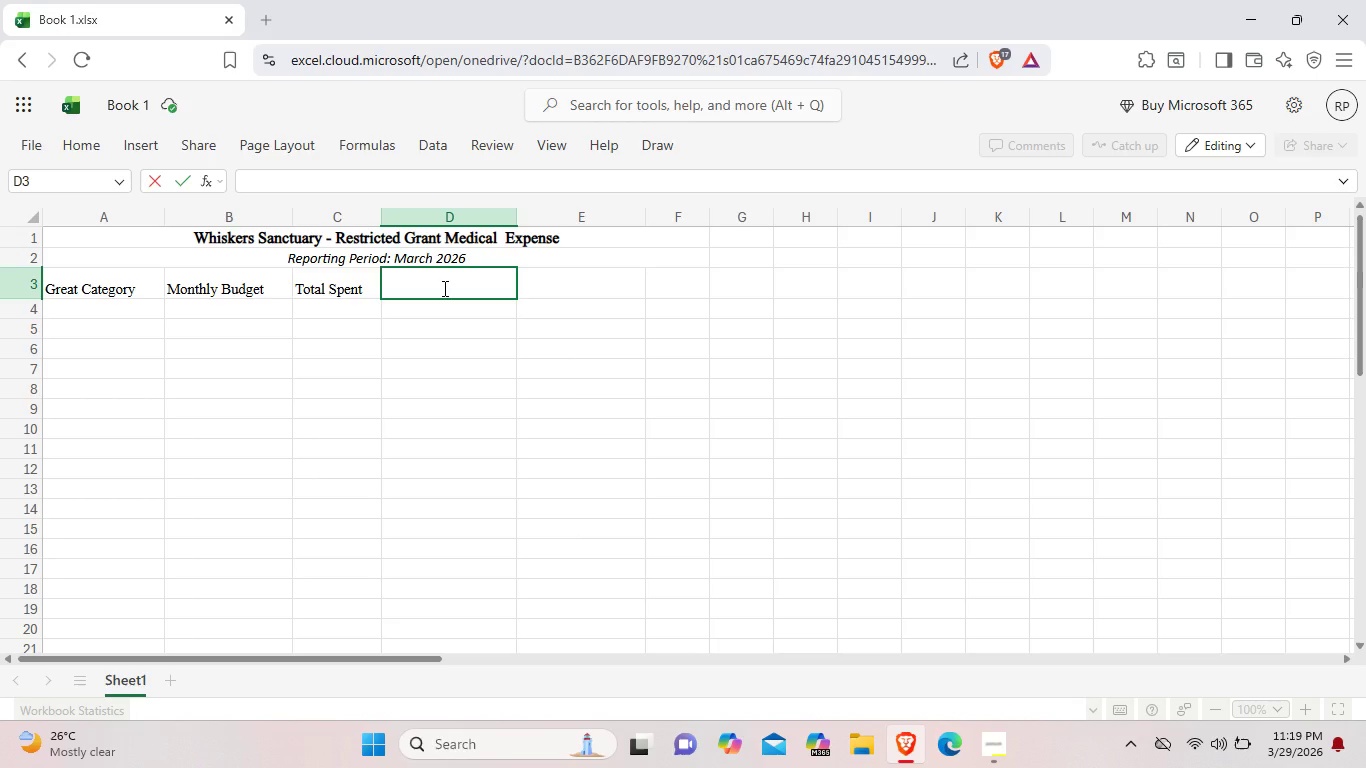 
key(Control+Z)
 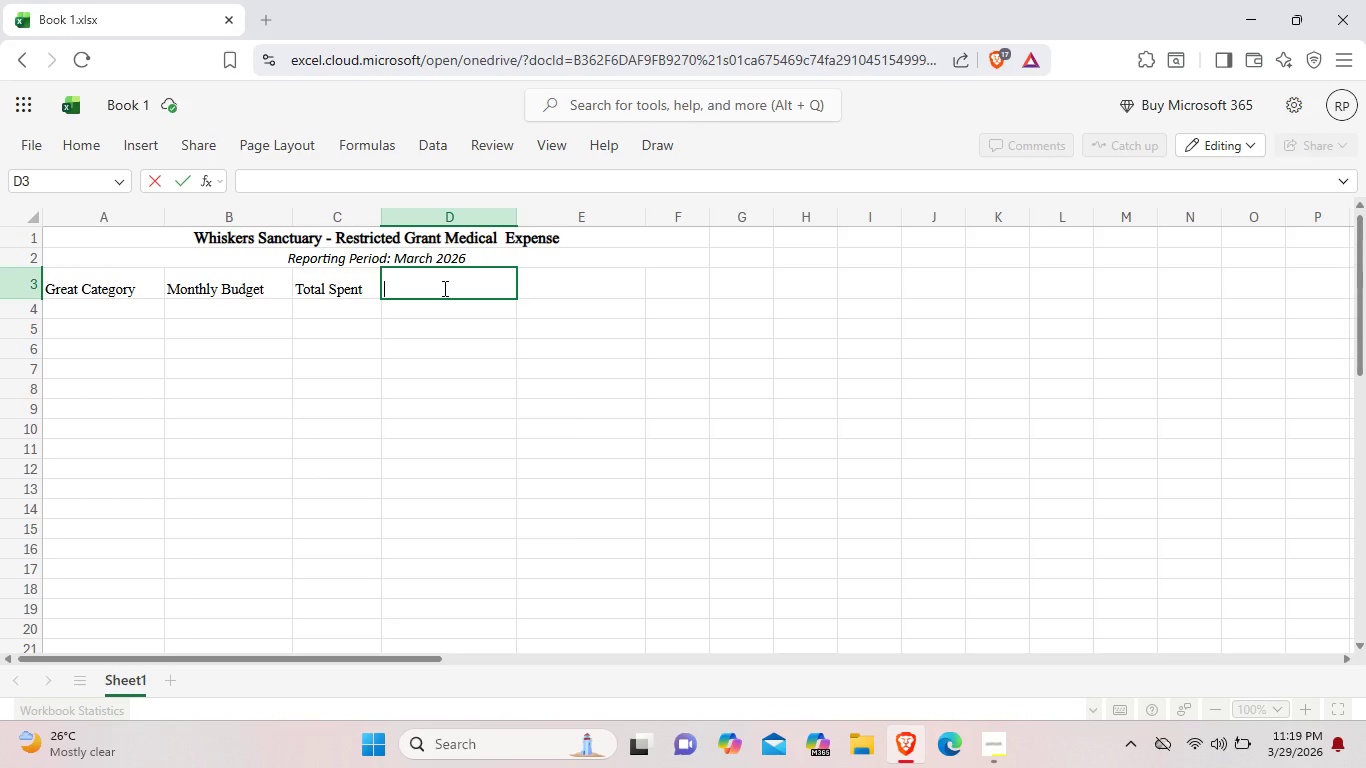 
key(Control+Z)
 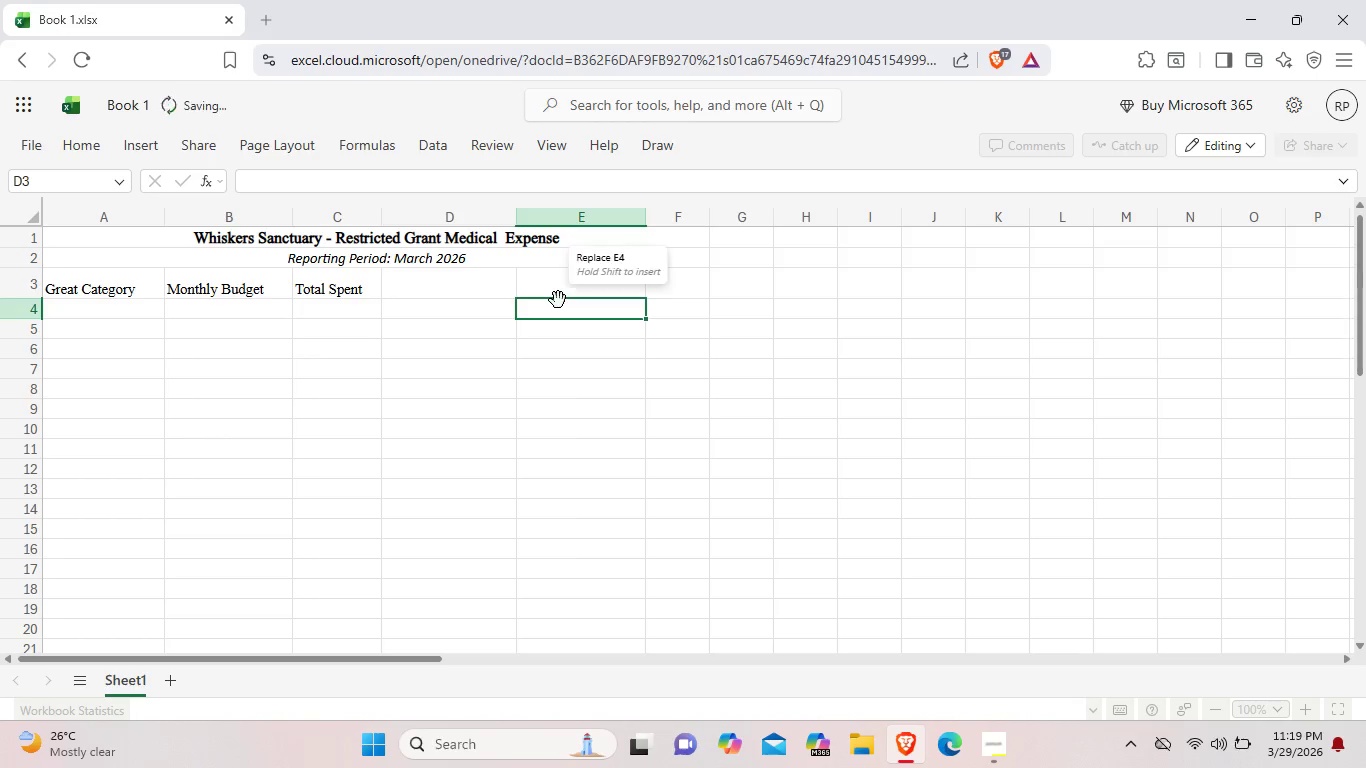 
double_click([558, 300])
 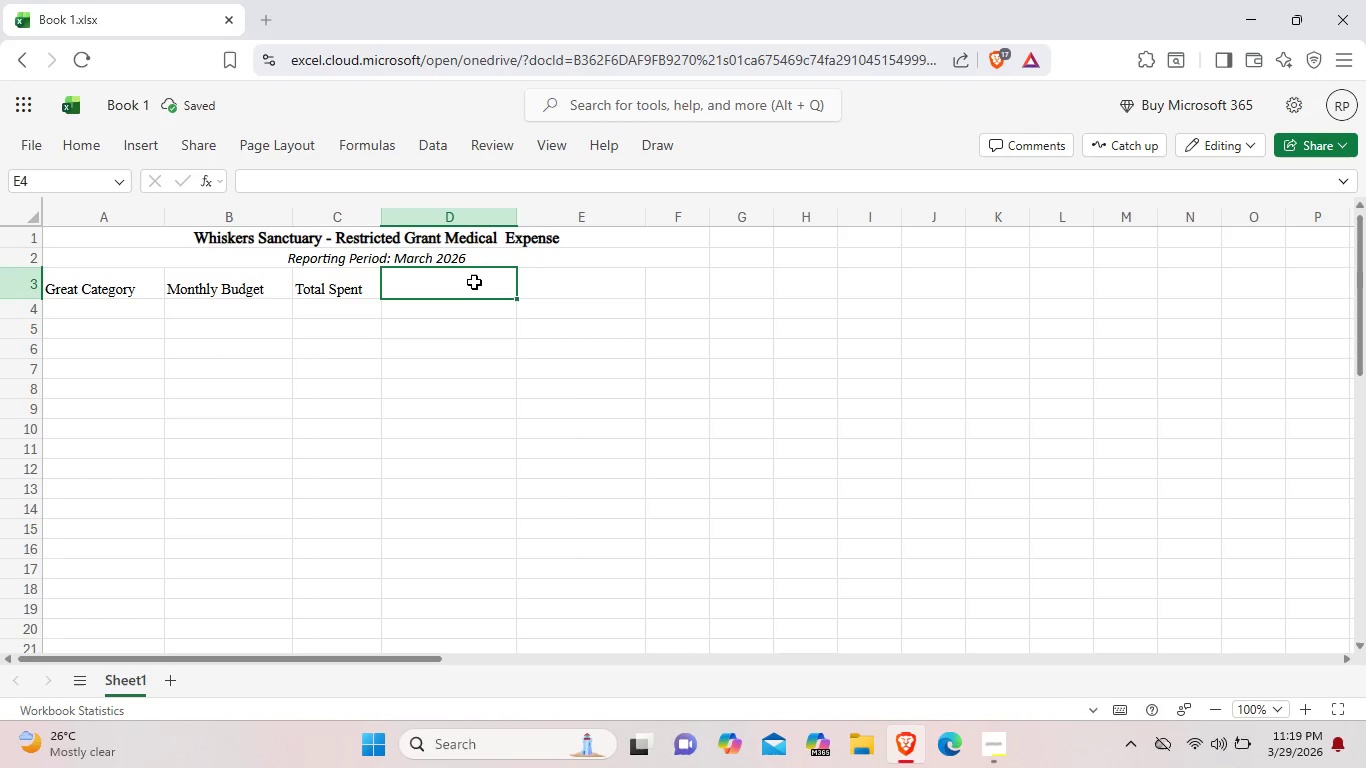 
left_click([474, 282])
 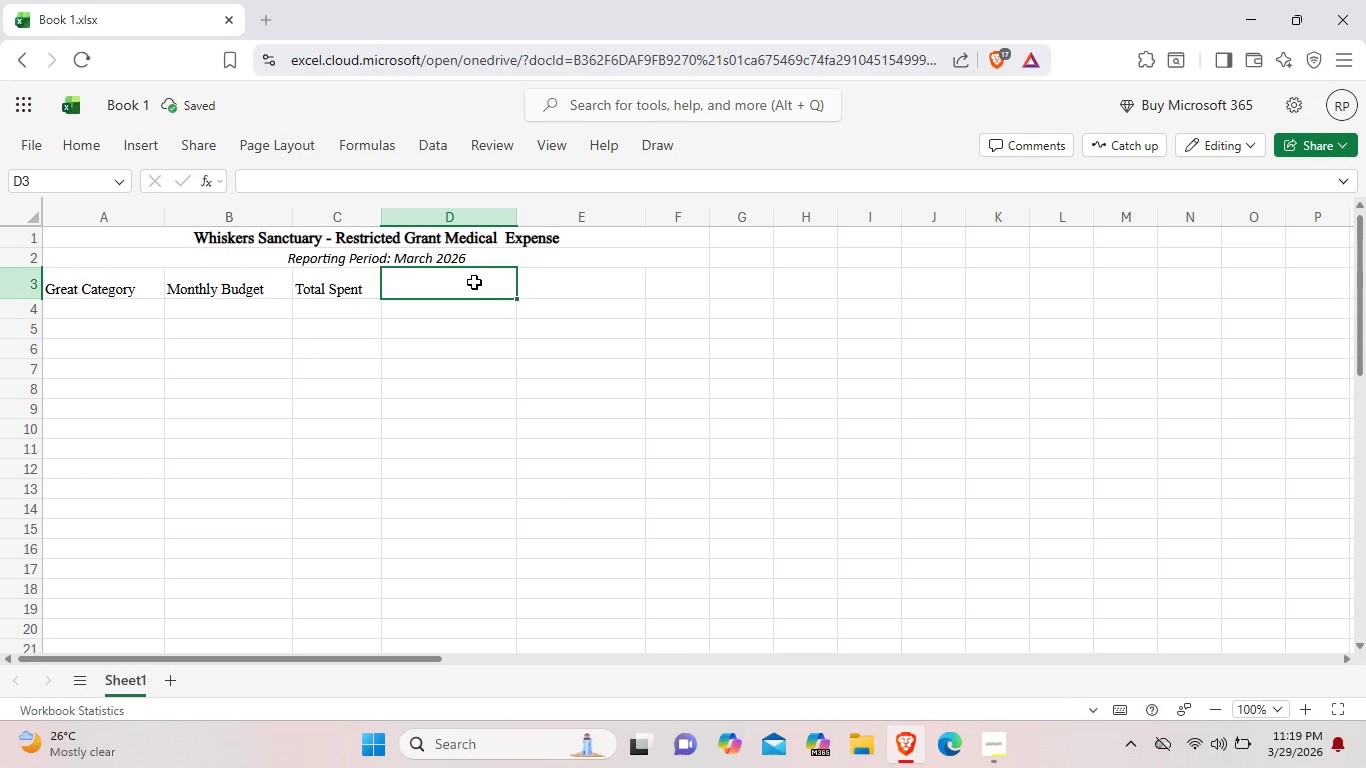 
double_click([474, 282])
 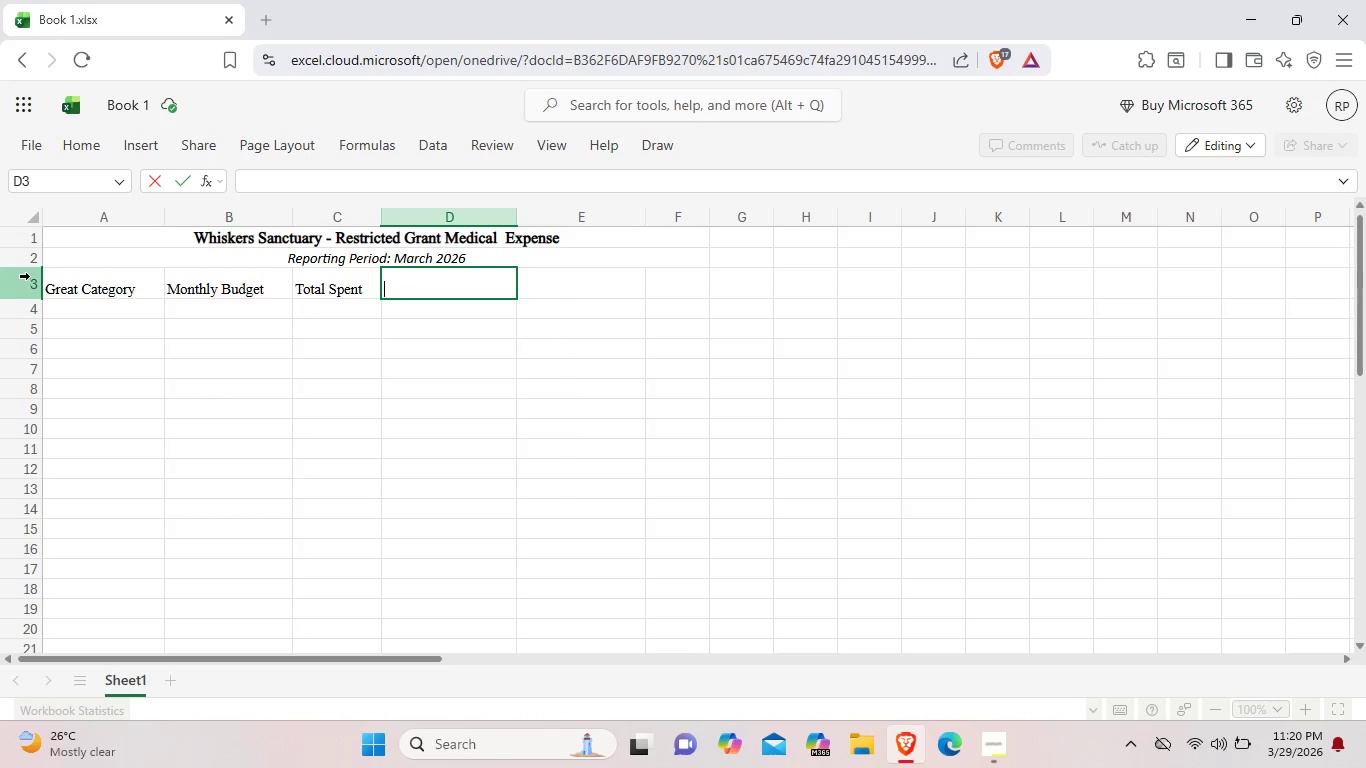 
left_click([21, 280])
 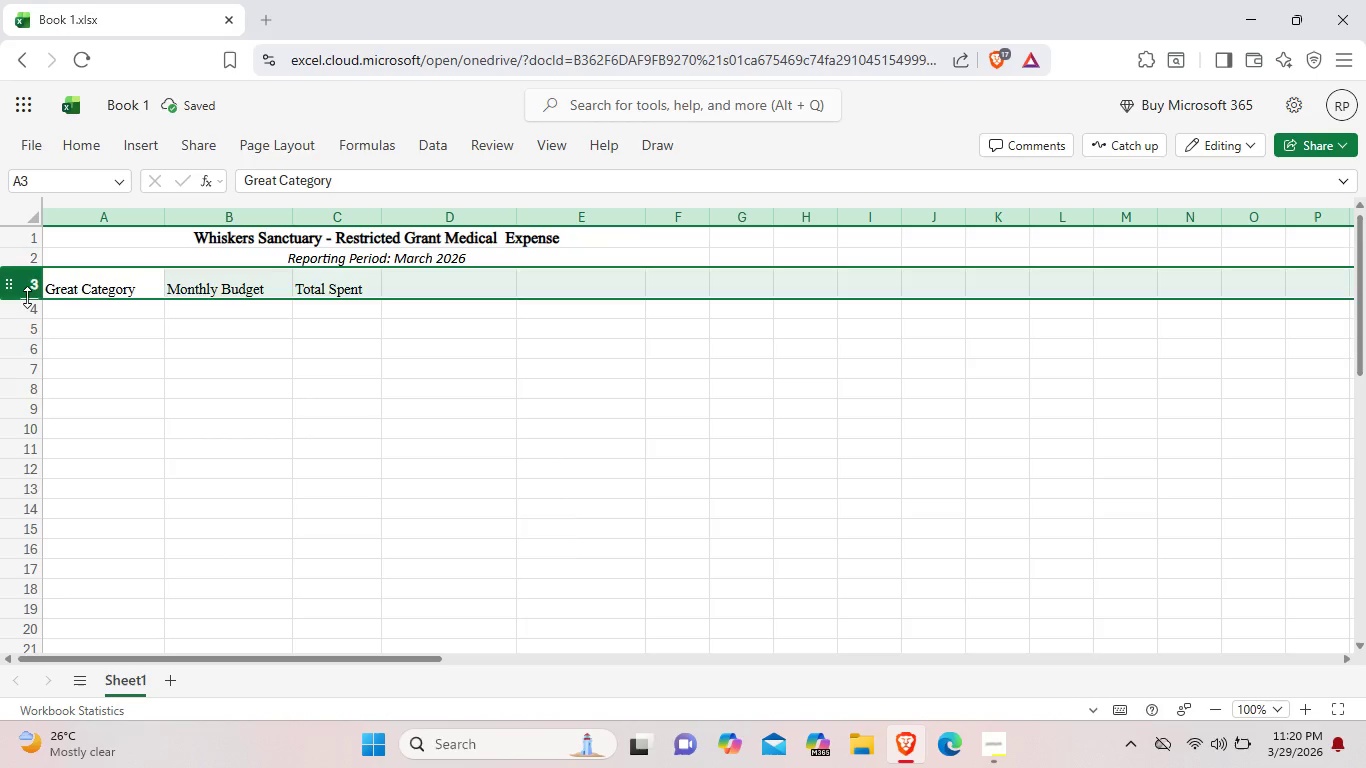 
left_click_drag(start_coordinate=[26, 298], to_coordinate=[27, 279])
 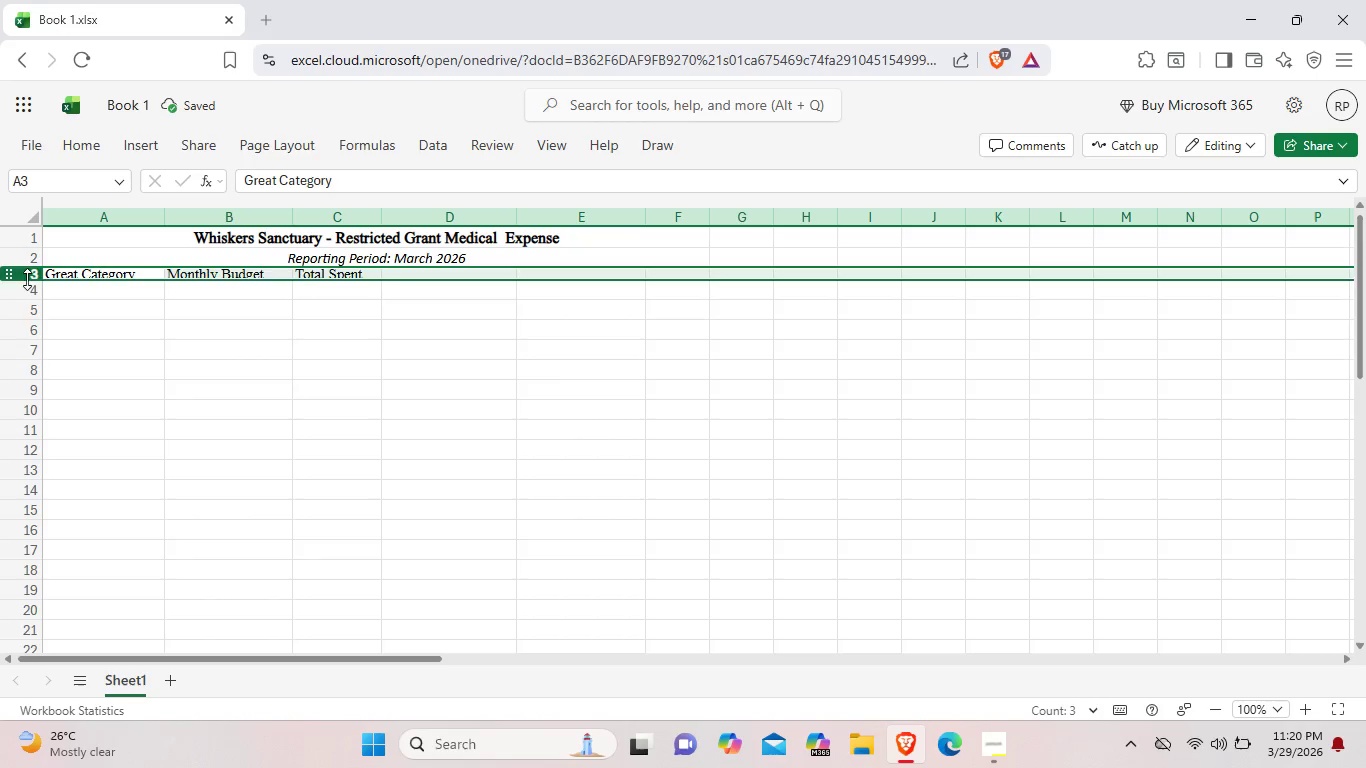 
left_click_drag(start_coordinate=[27, 279], to_coordinate=[27, 294])
 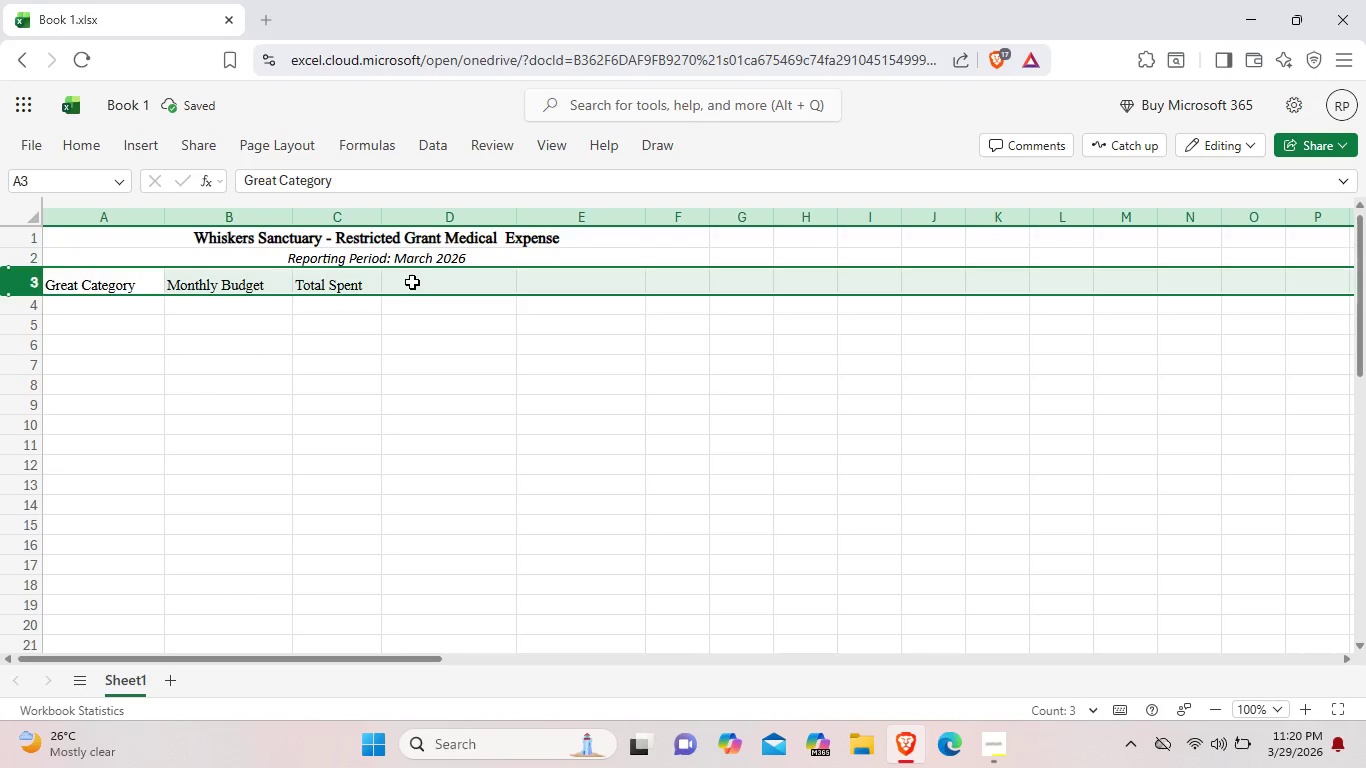 
double_click([412, 282])
 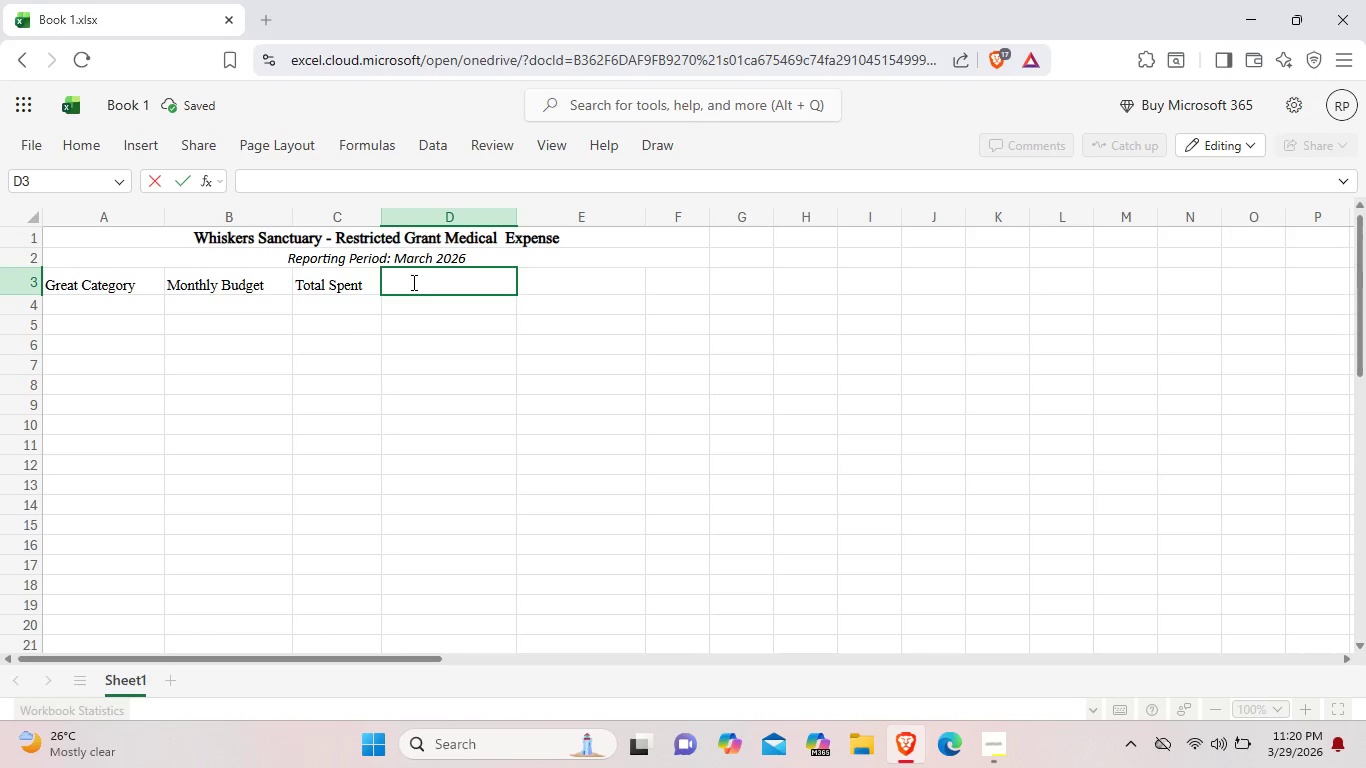 
type(Remaining Budget)
 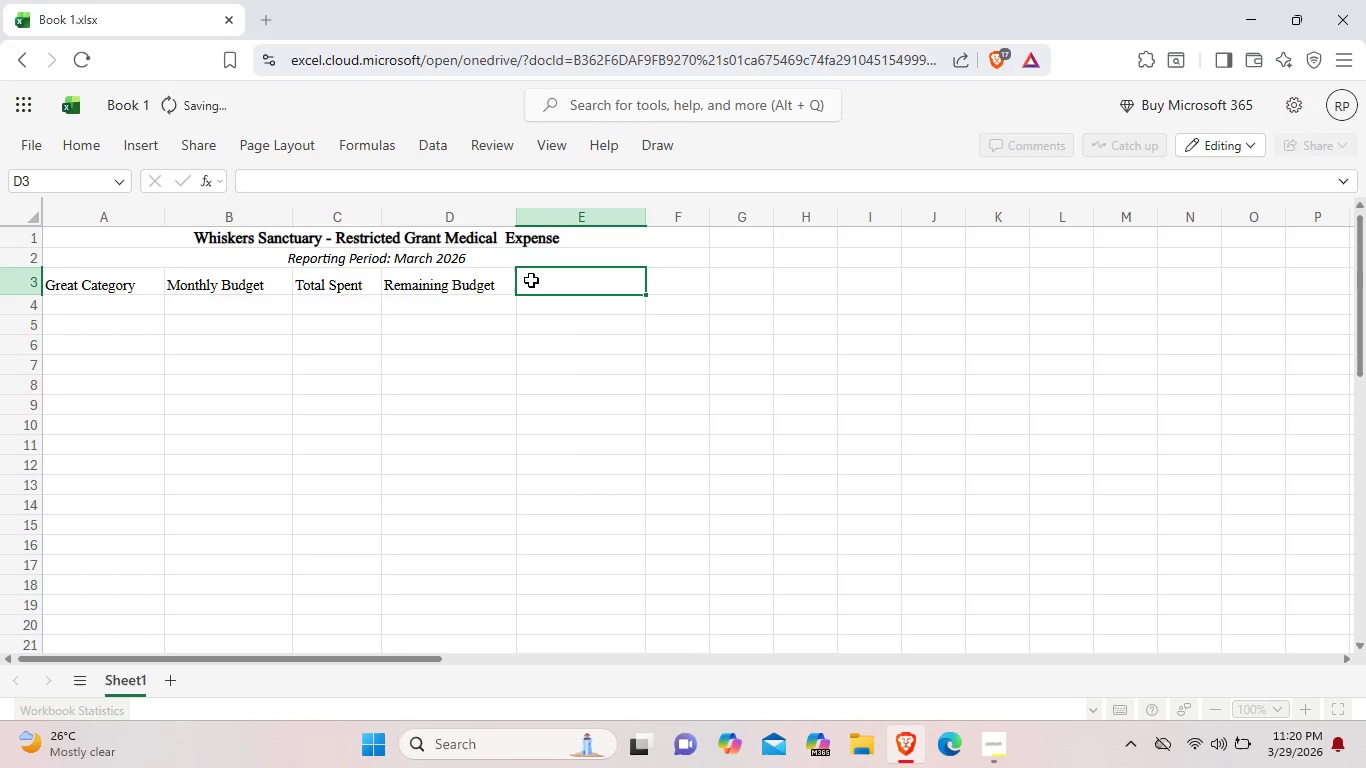 
double_click([531, 280])
 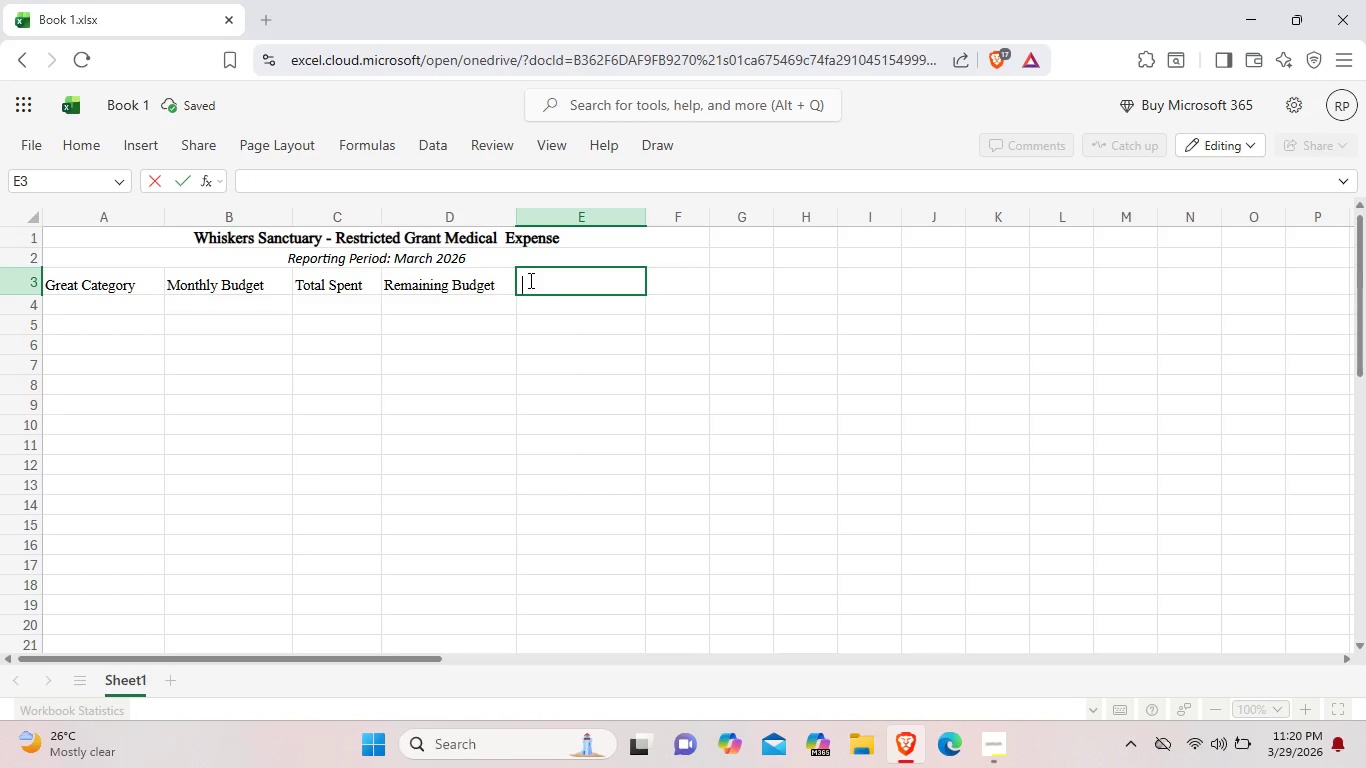 
key(Space)
 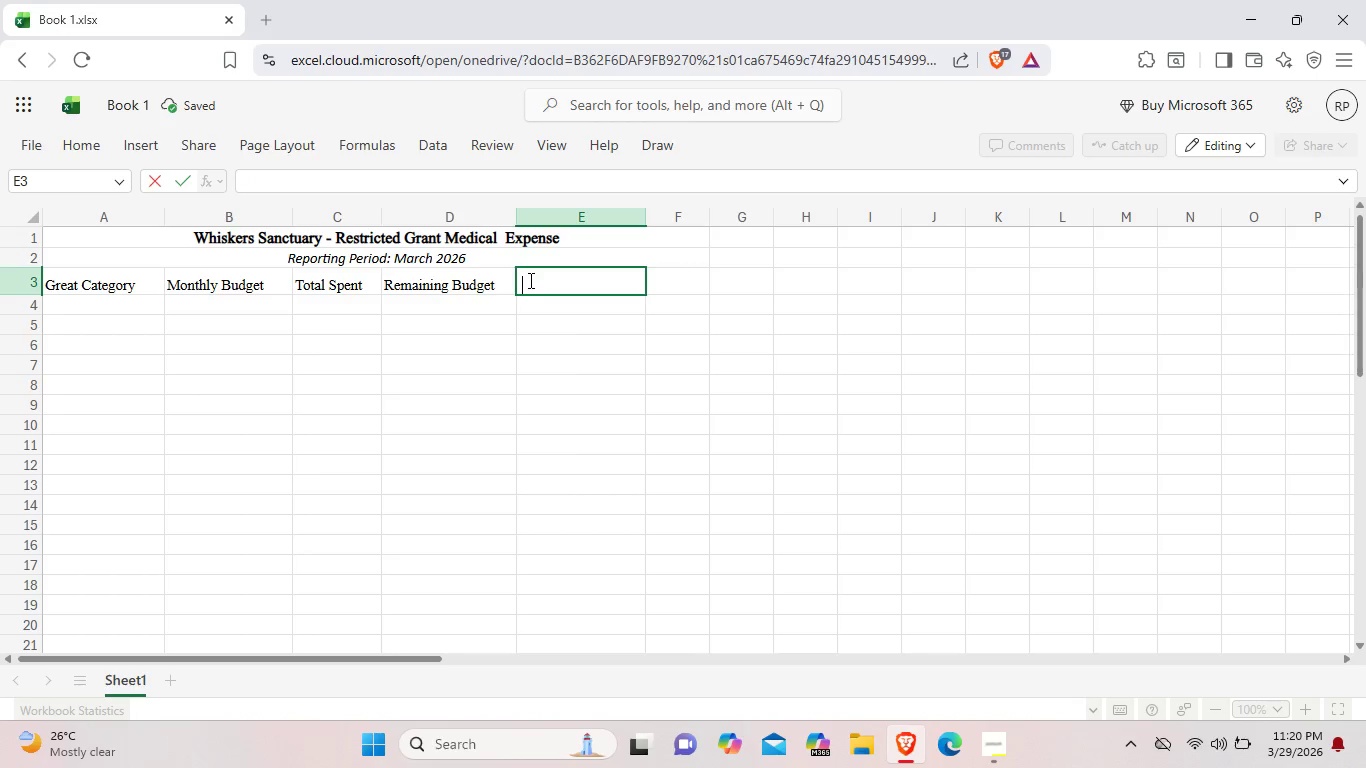 
key(Shift+ShiftLeft)
 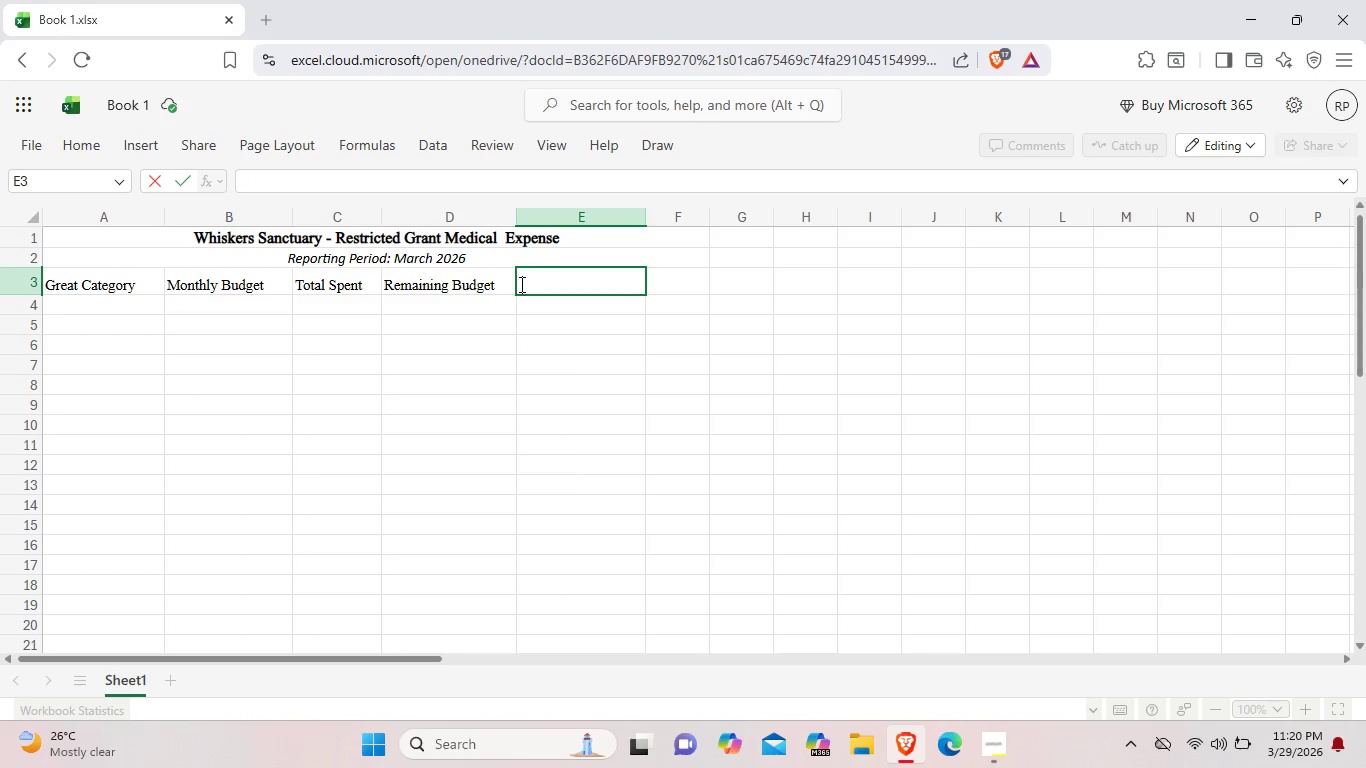 
type(% Remaining )
 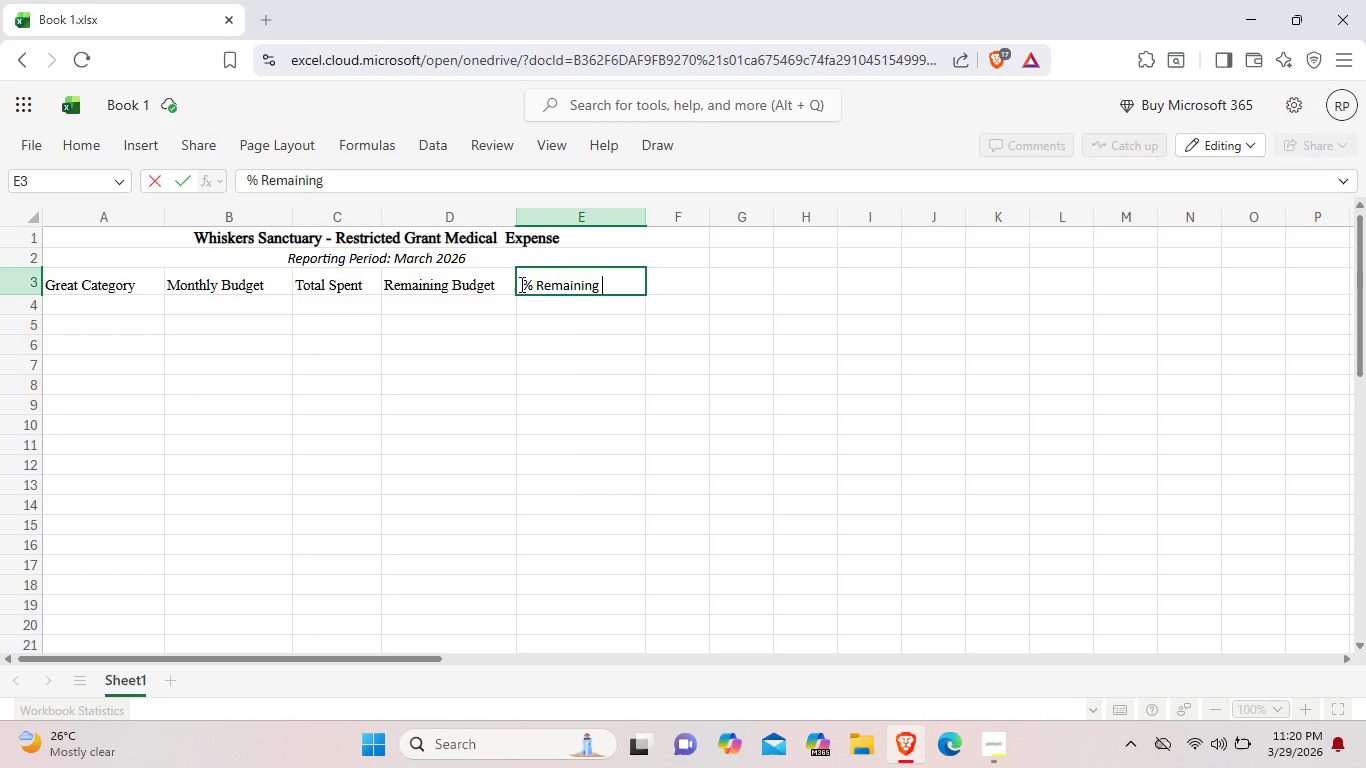 
hold_key(key=ShiftLeft, duration=0.42)
 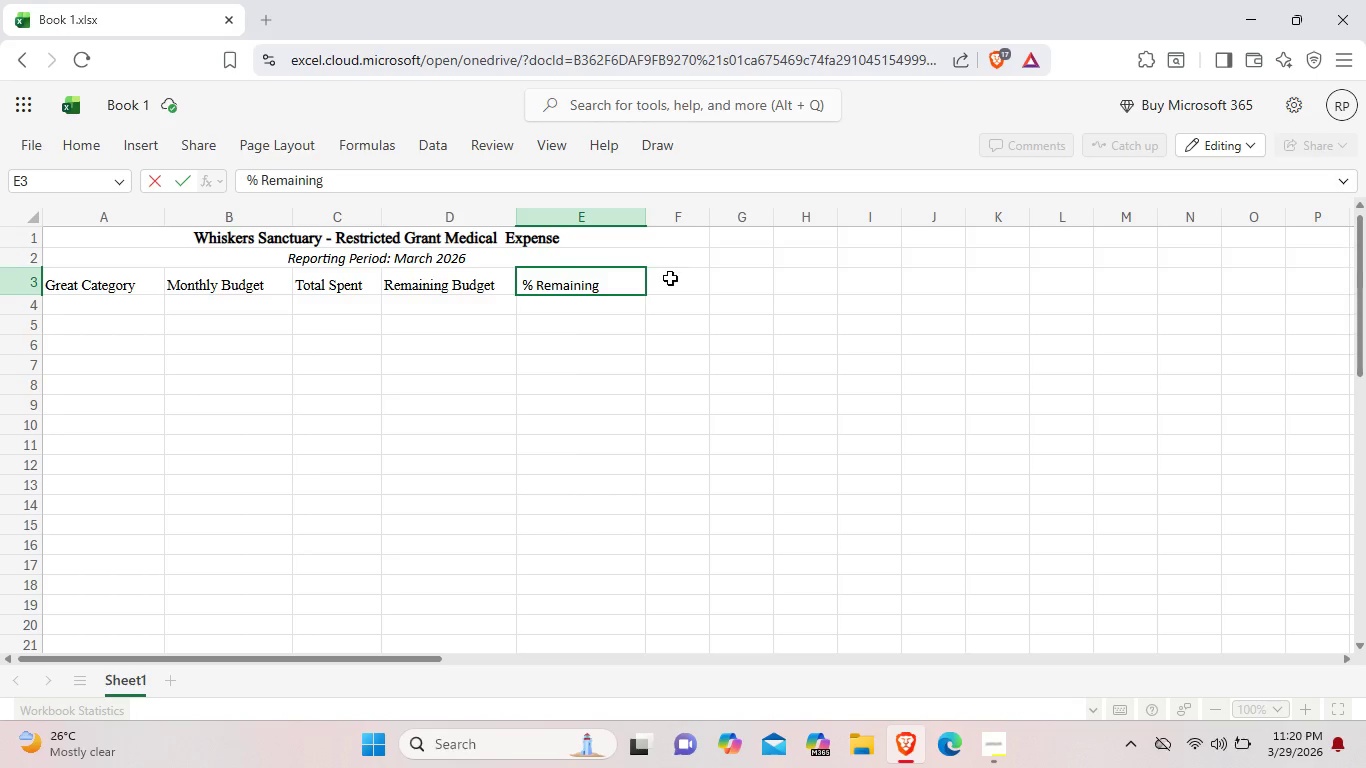 
left_click_drag(start_coordinate=[621, 286], to_coordinate=[524, 282])
 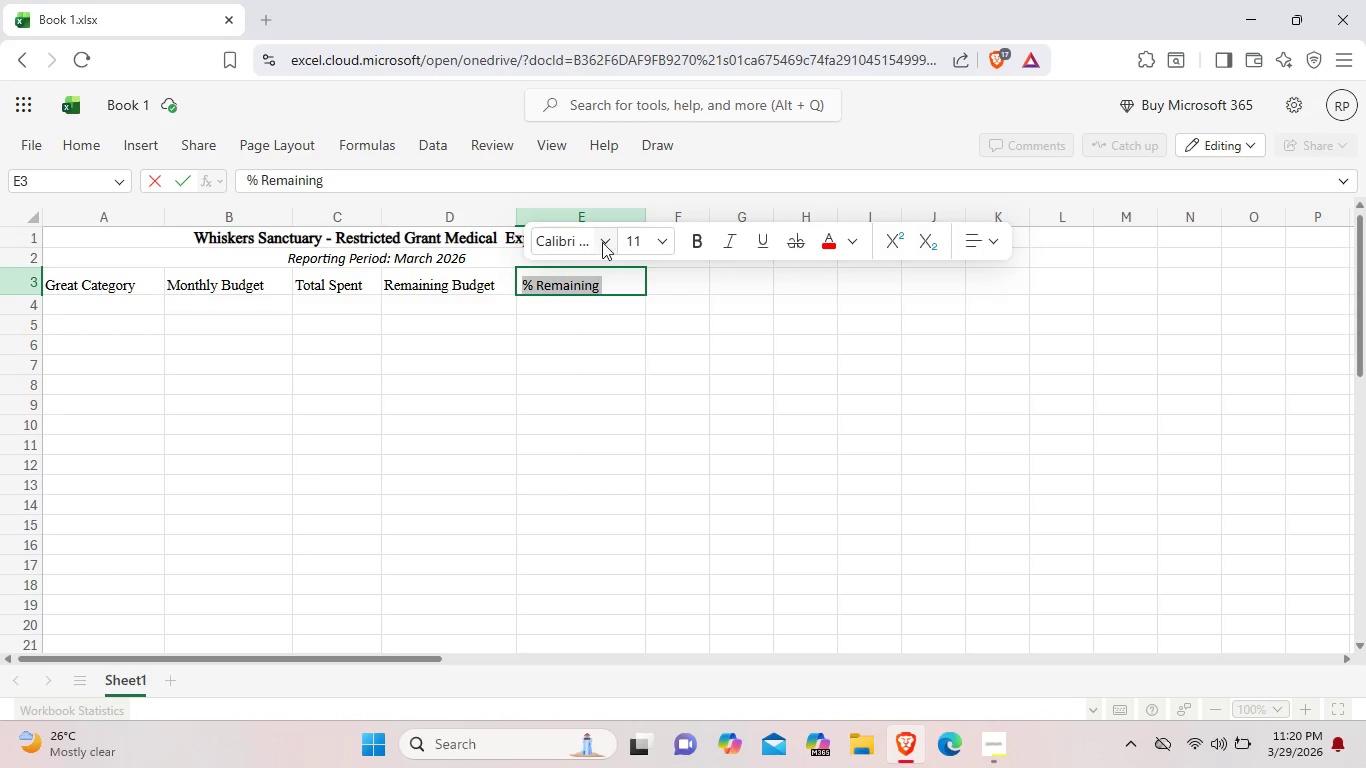 
left_click([603, 241])
 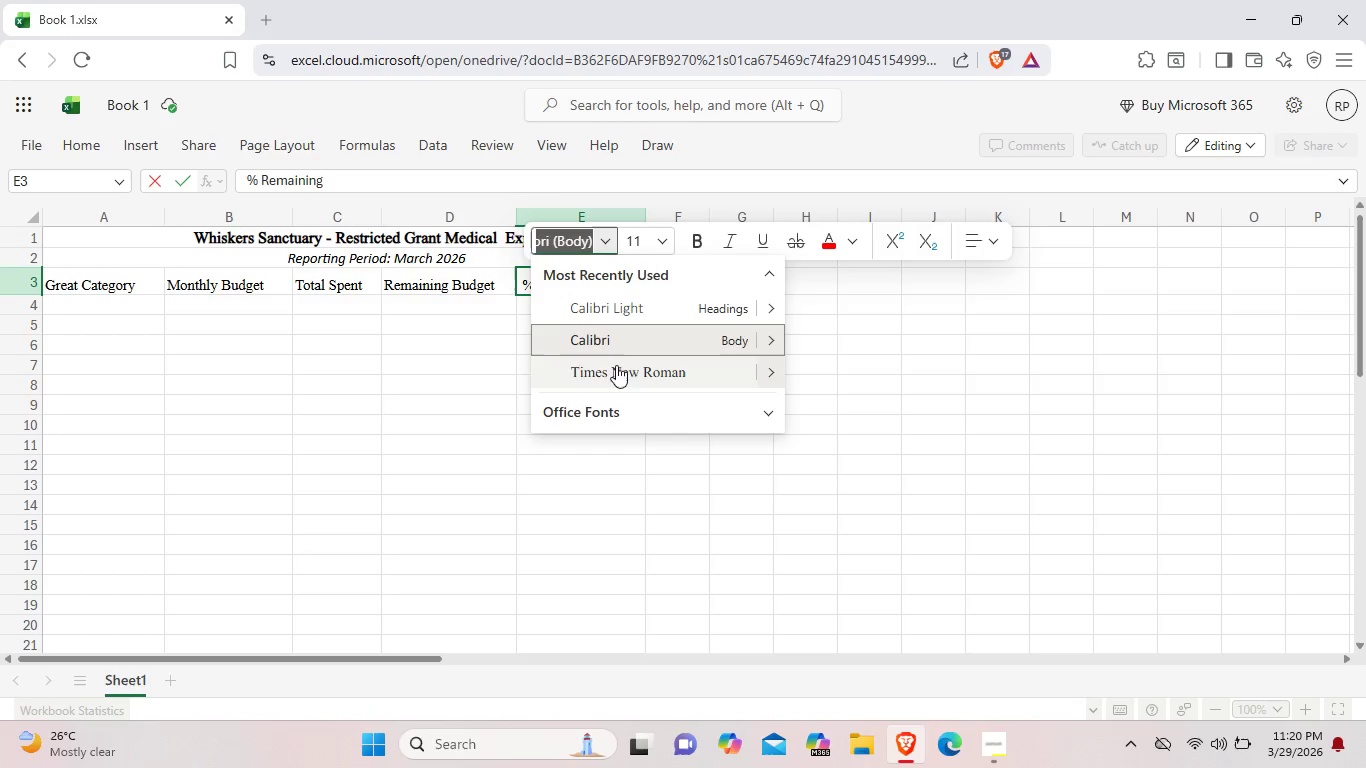 
left_click([616, 365])
 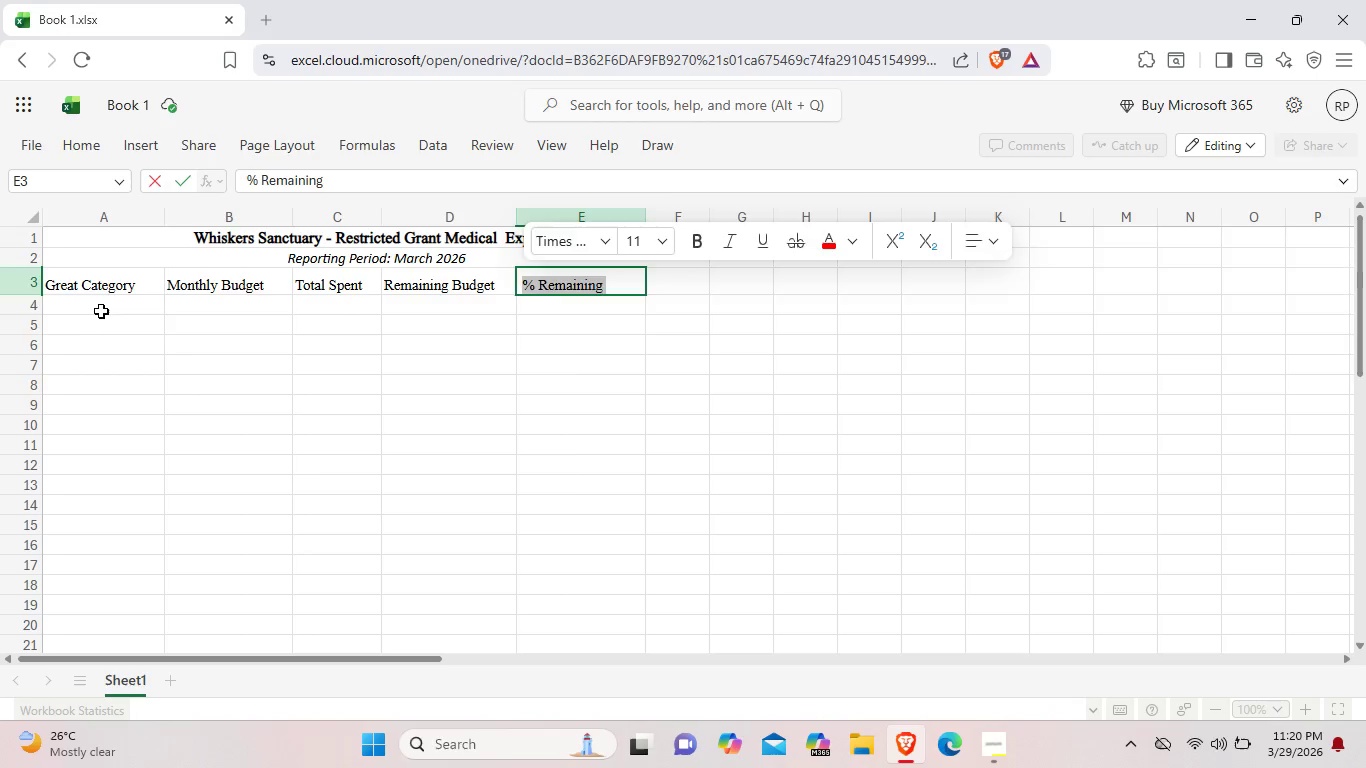 
double_click([101, 310])
 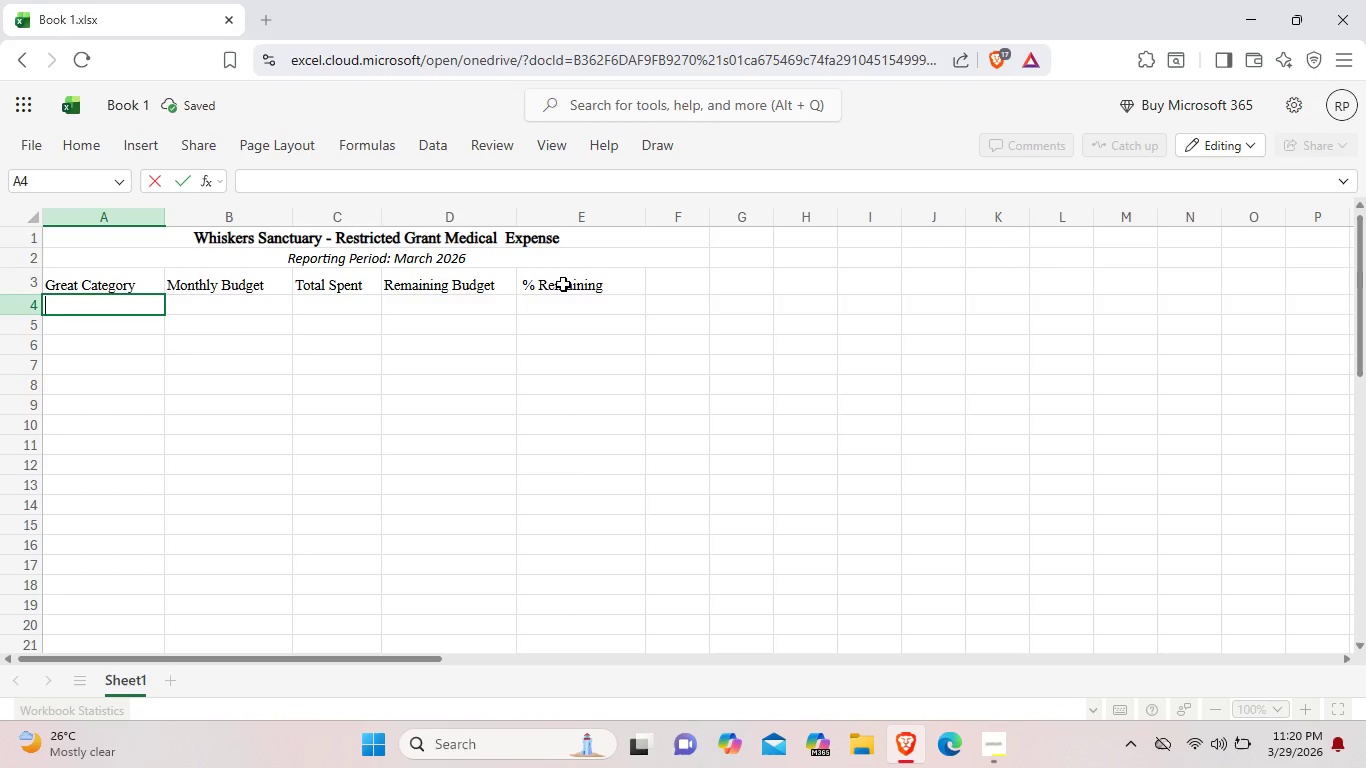 
left_click([563, 284])
 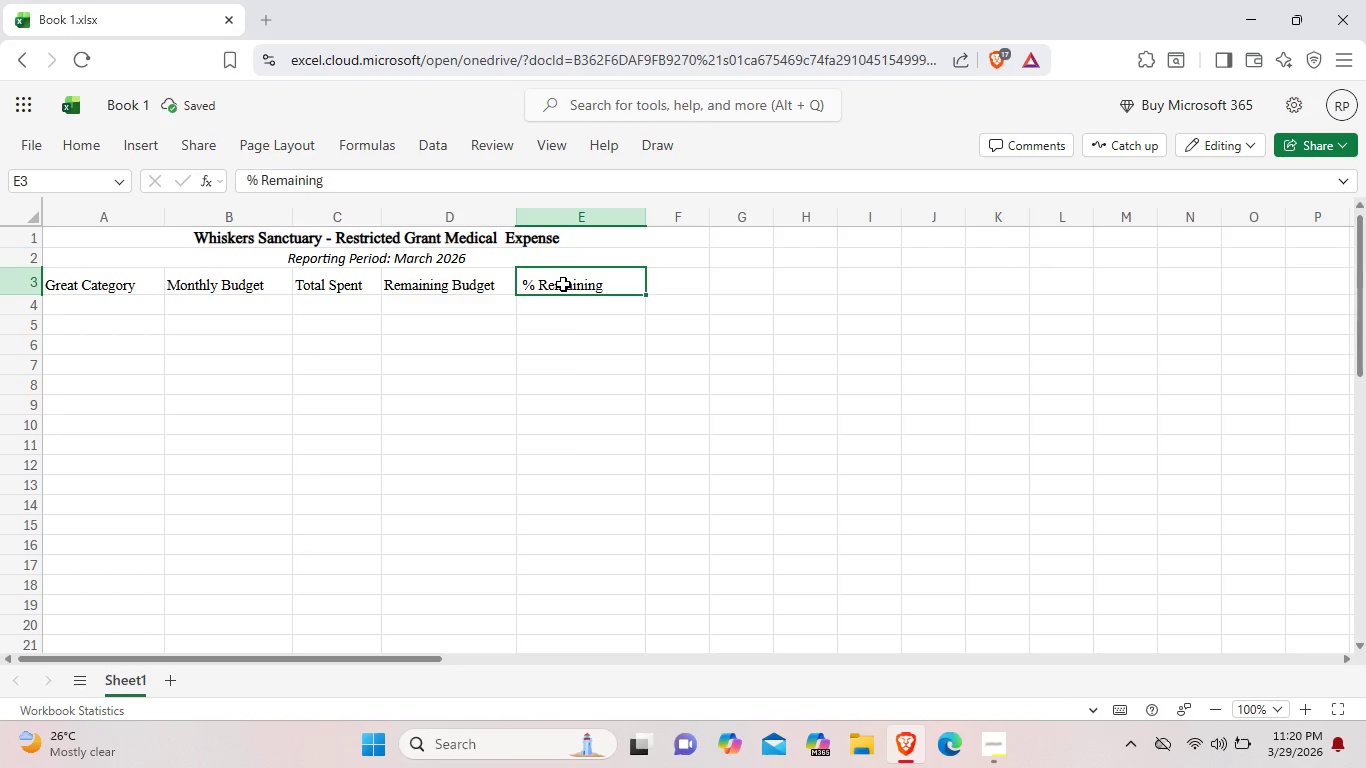 
right_click([563, 284])
 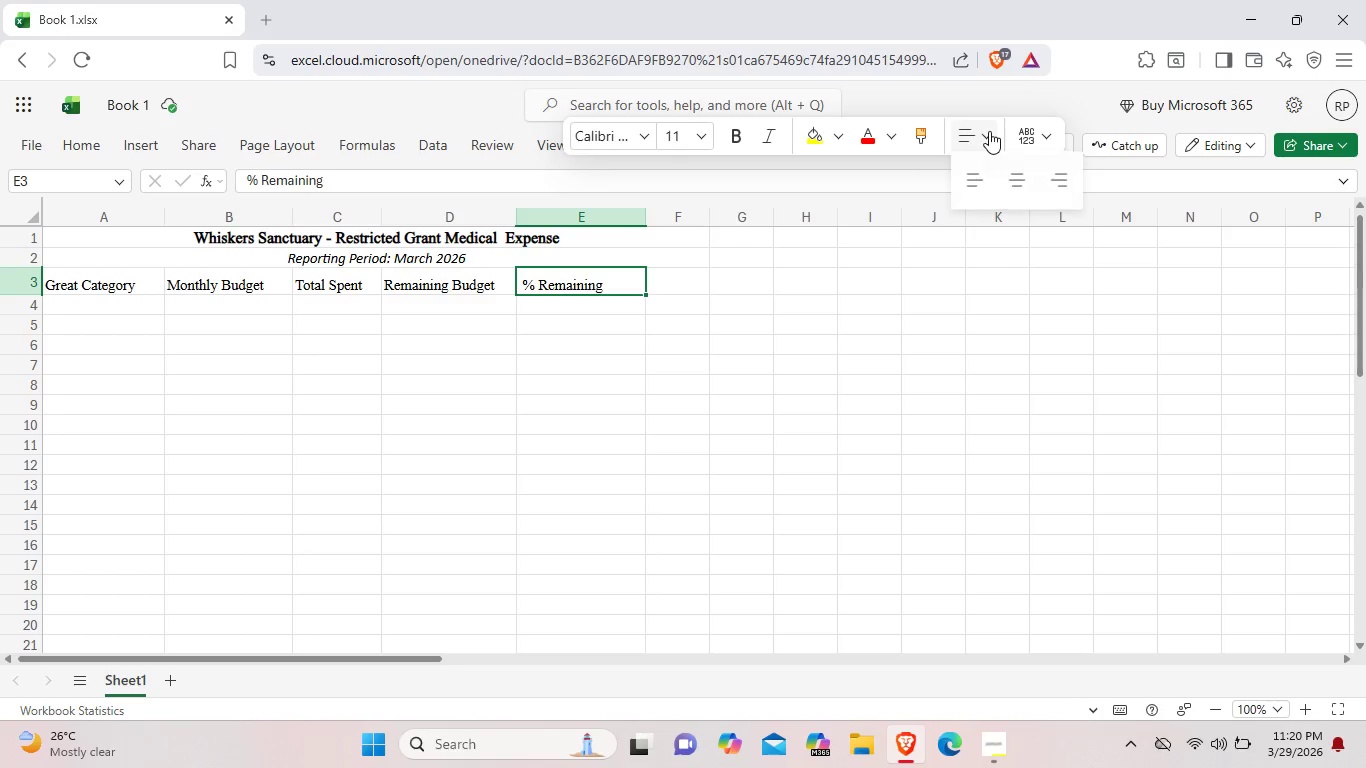 
left_click([1017, 175])
 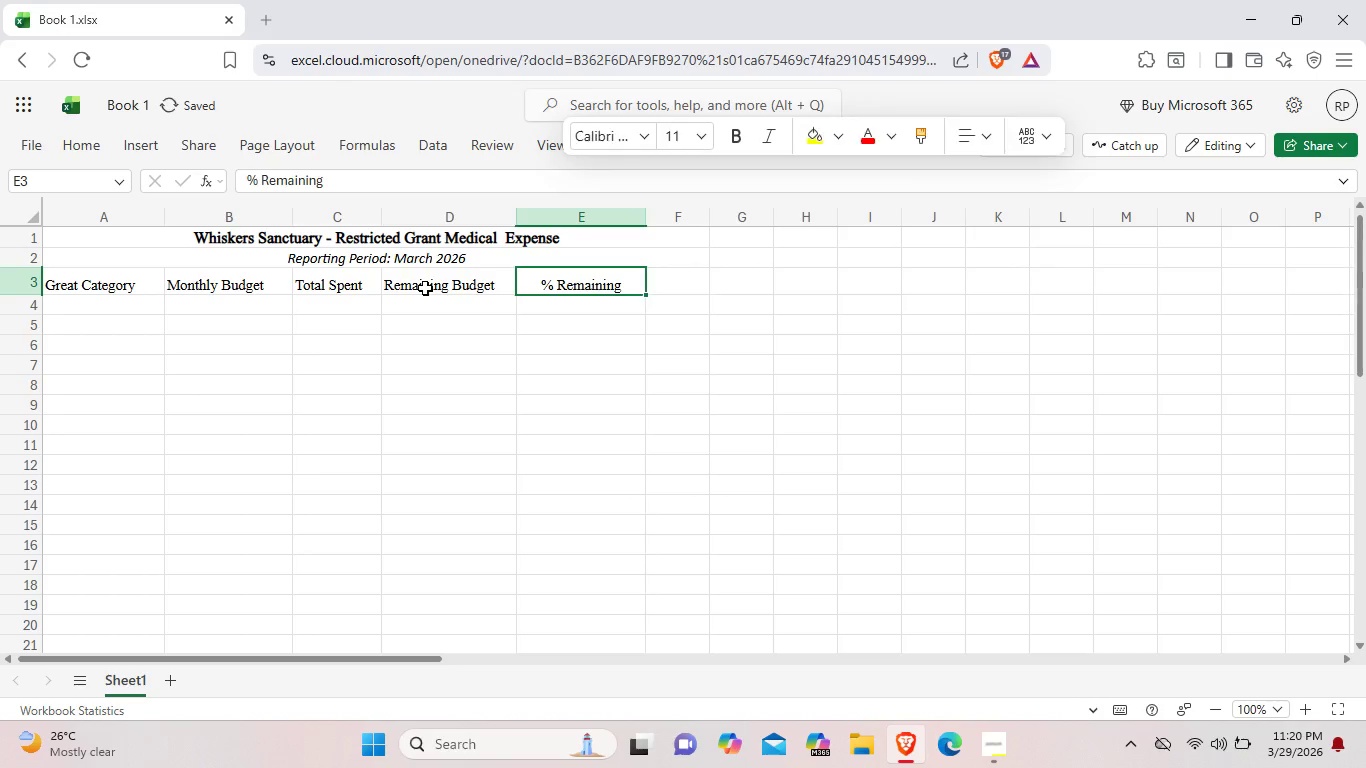 
left_click([425, 288])
 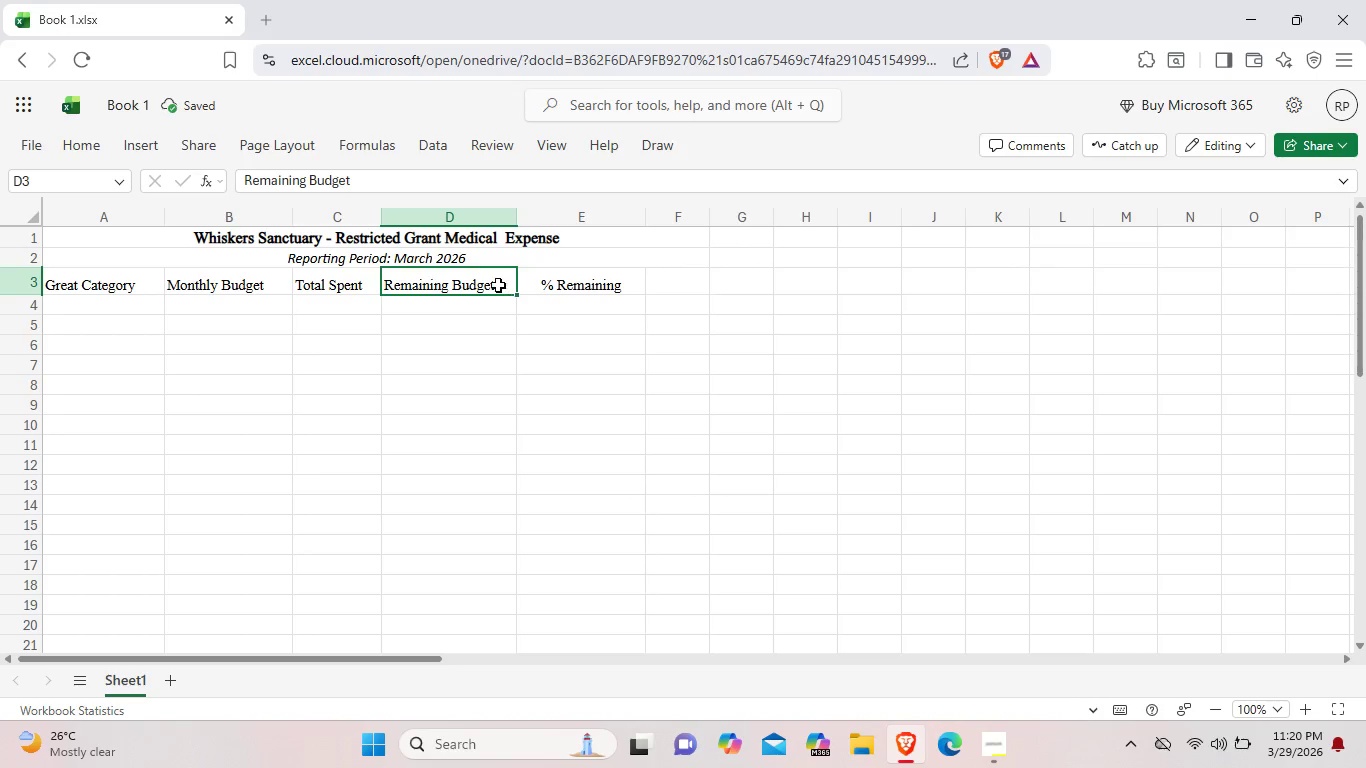 
right_click([498, 285])
 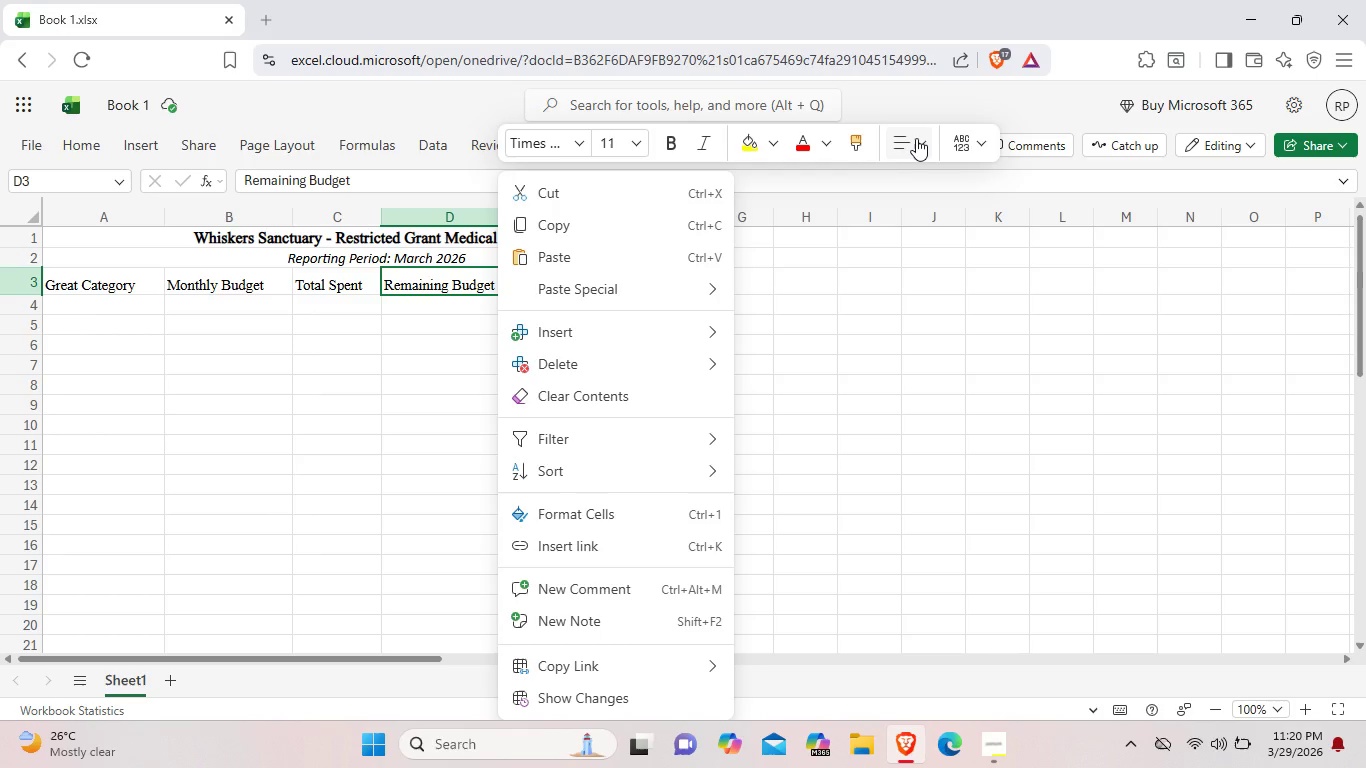 
left_click([918, 138])
 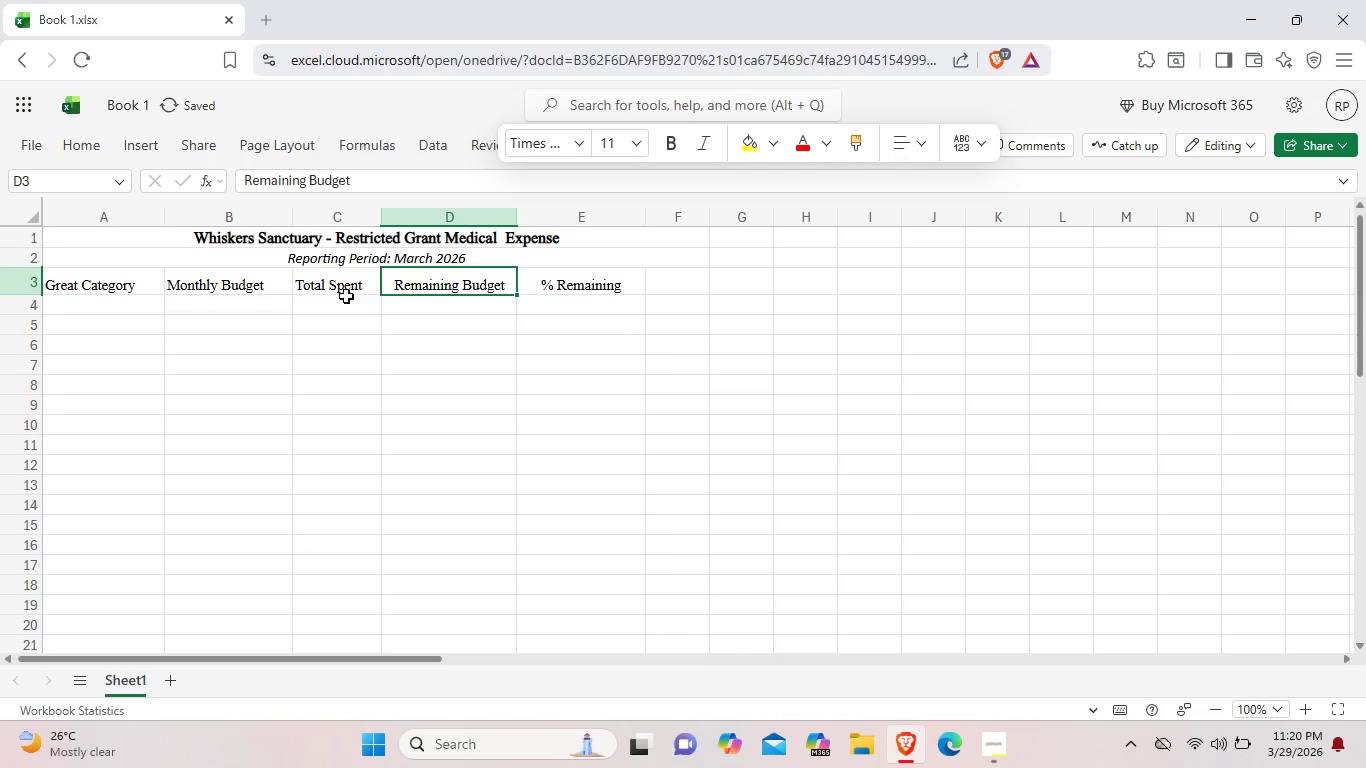 
left_click([345, 289])
 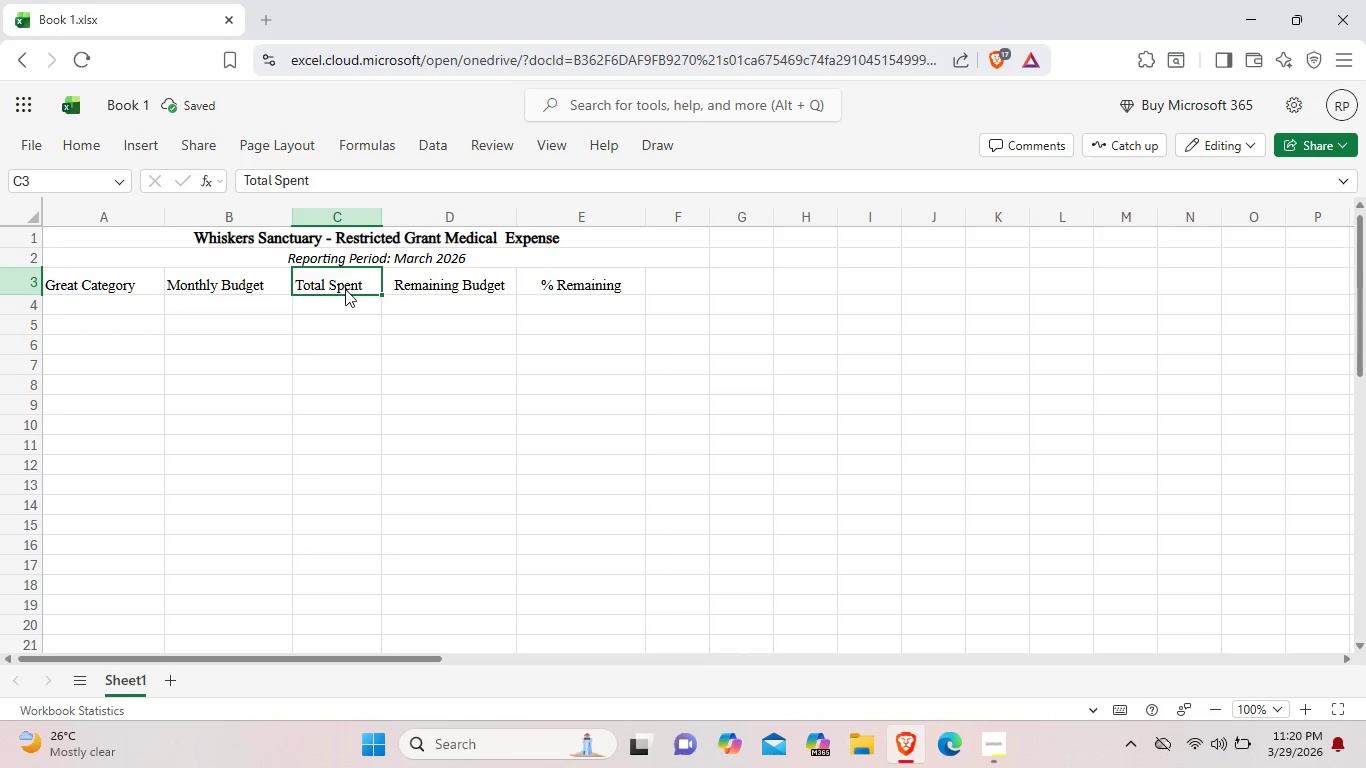 
right_click([345, 289])
 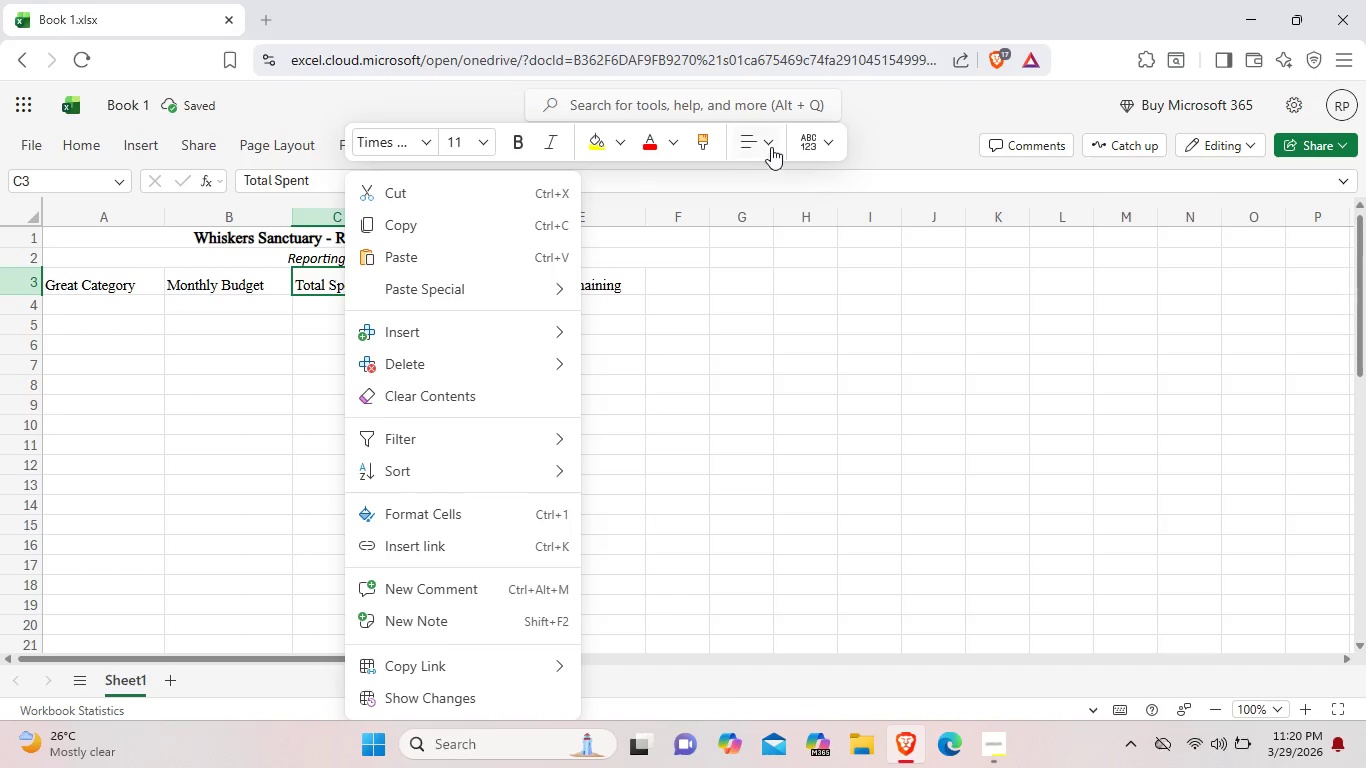 
left_click([771, 144])
 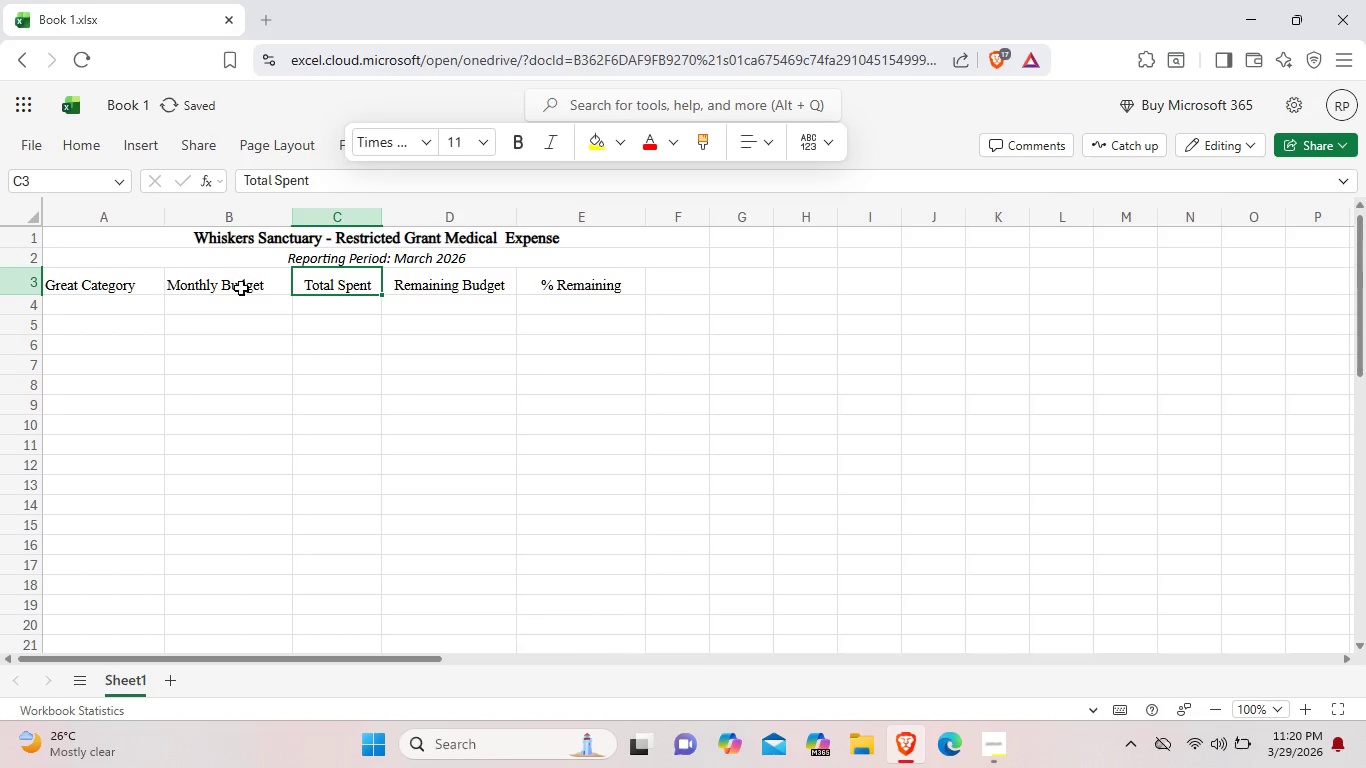 
left_click([241, 288])
 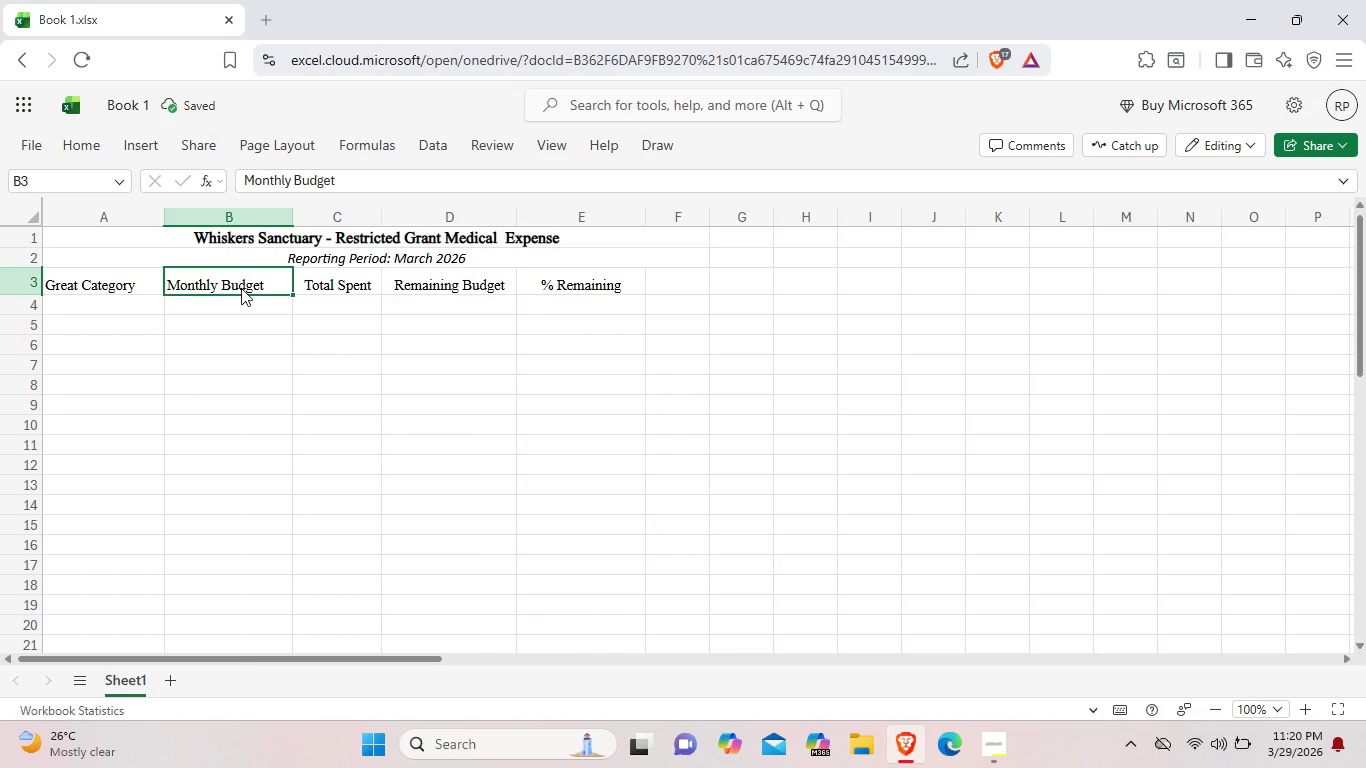 
right_click([241, 288])
 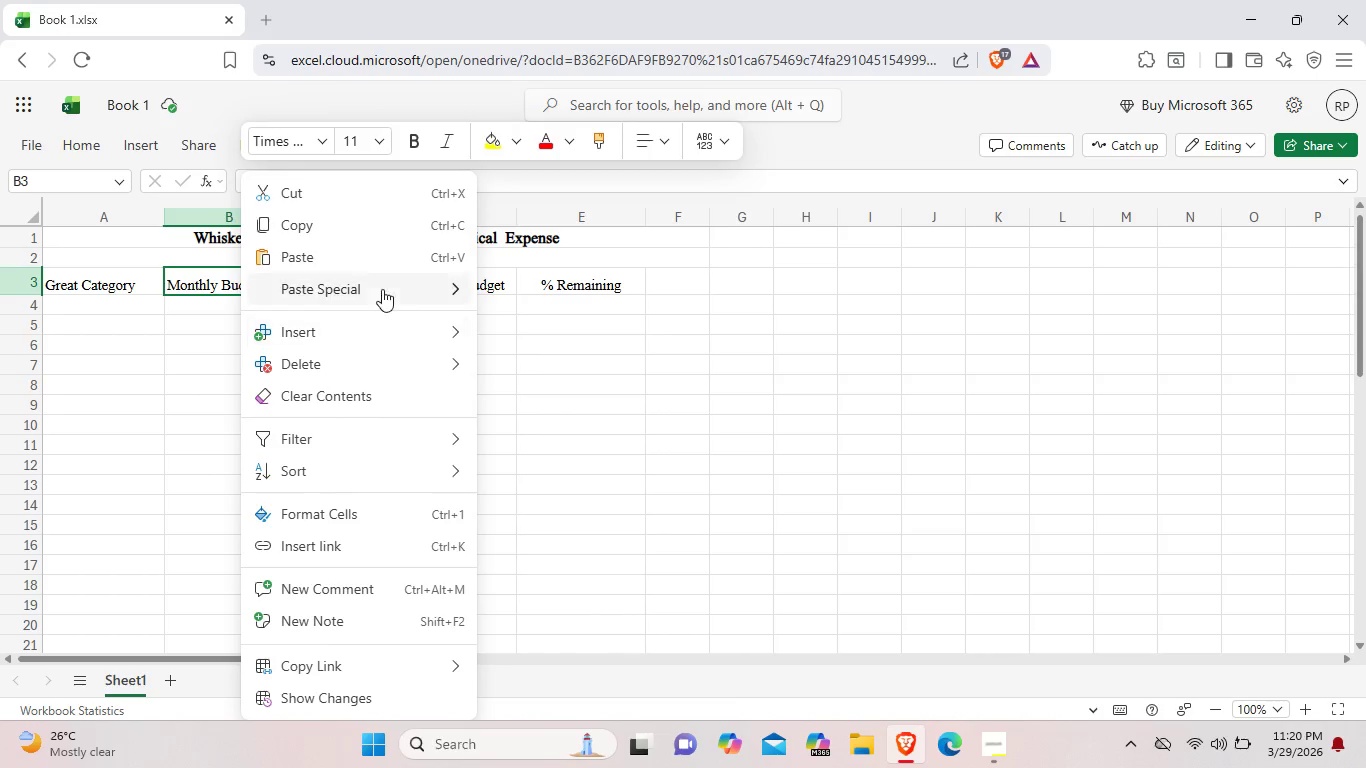 
left_click([661, 140])
 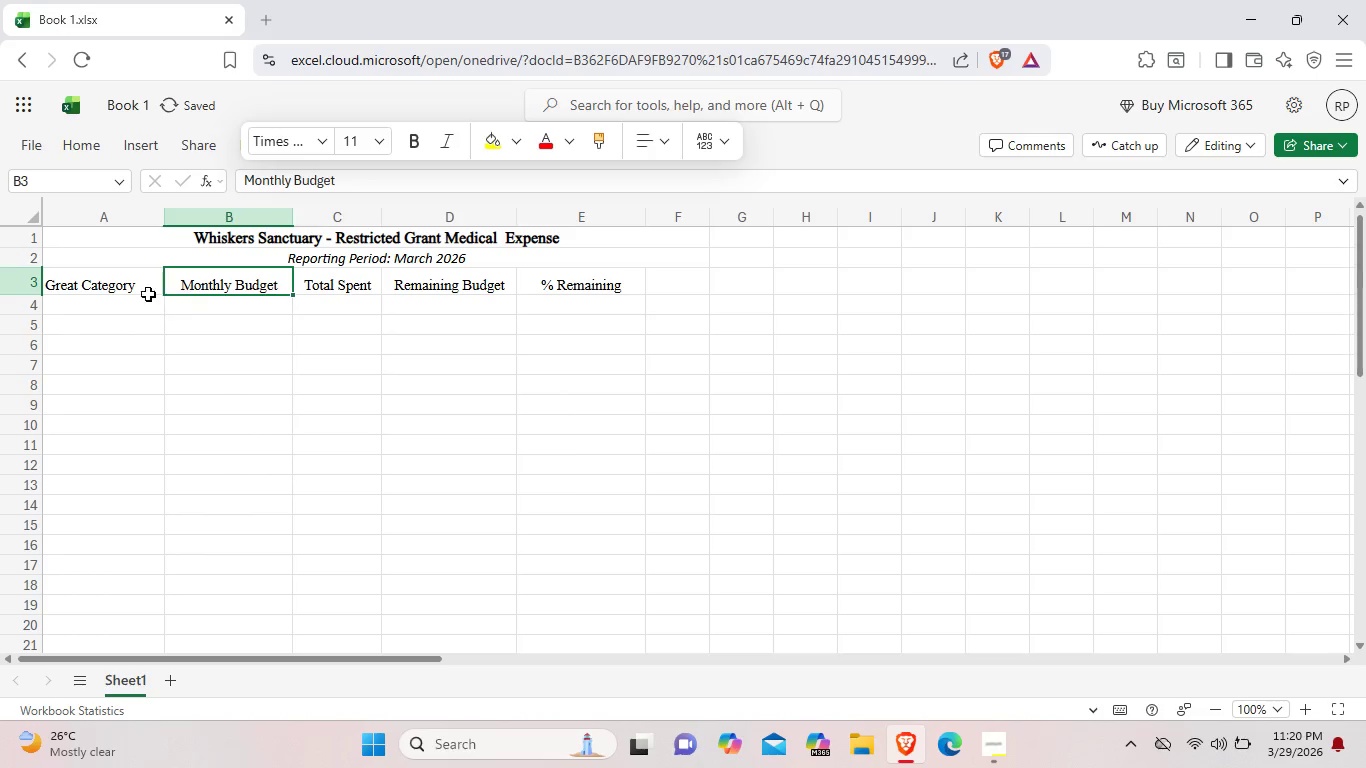 
left_click([132, 289])
 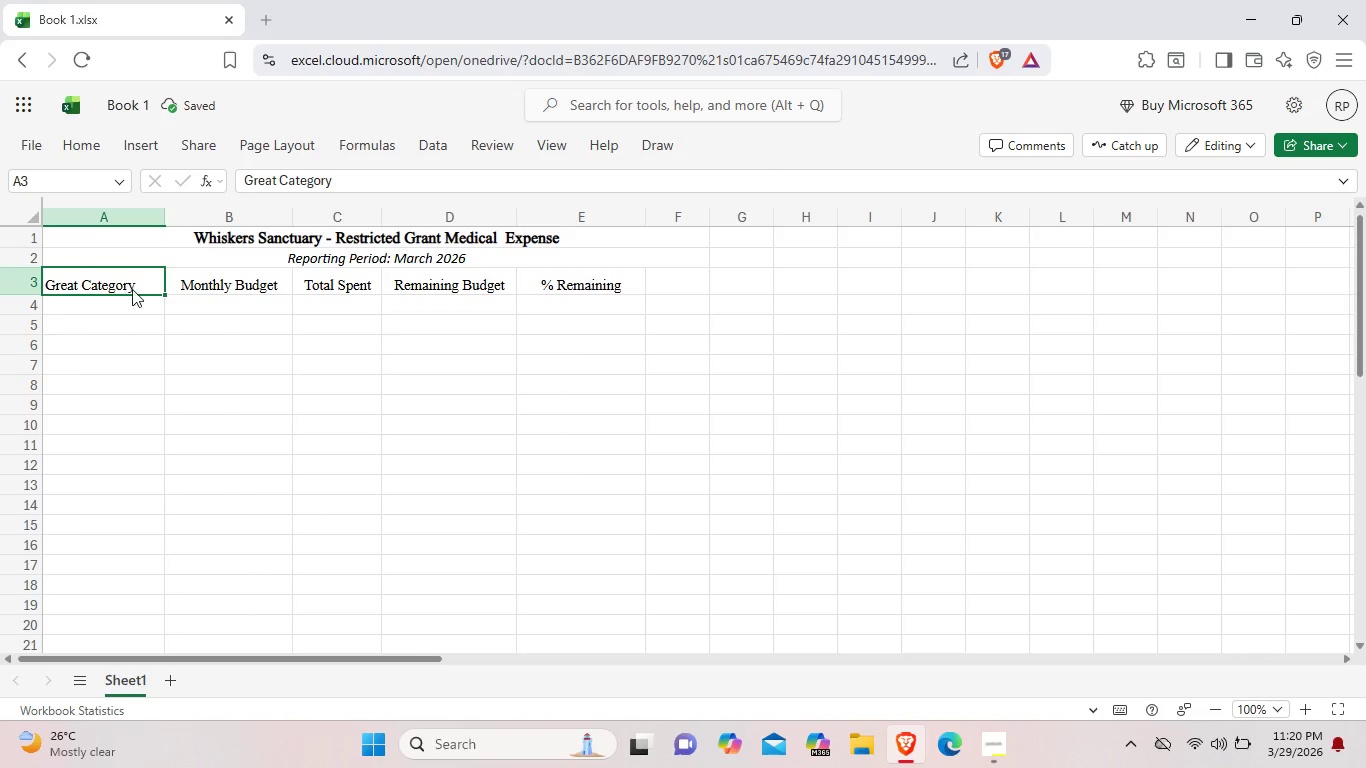 
right_click([132, 289])
 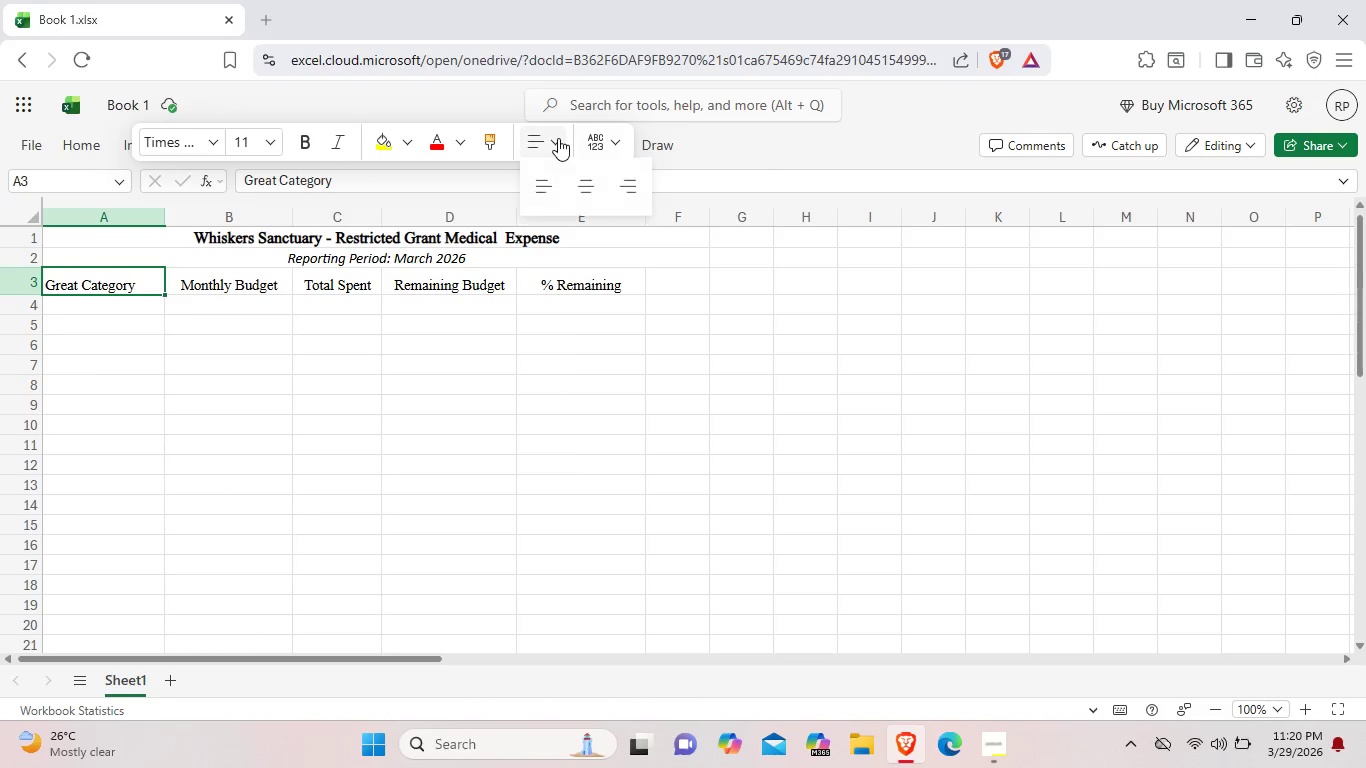 
left_click([580, 185])
 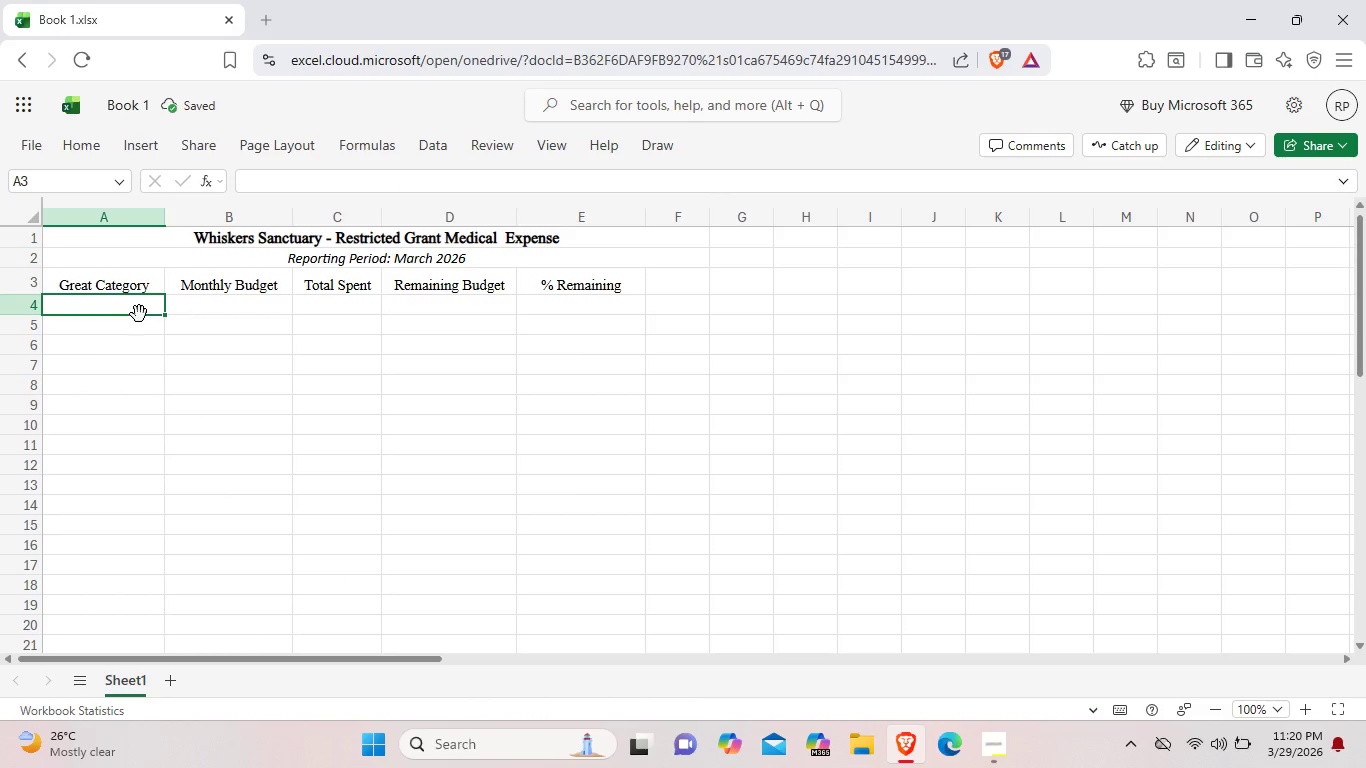 
double_click([139, 314])
 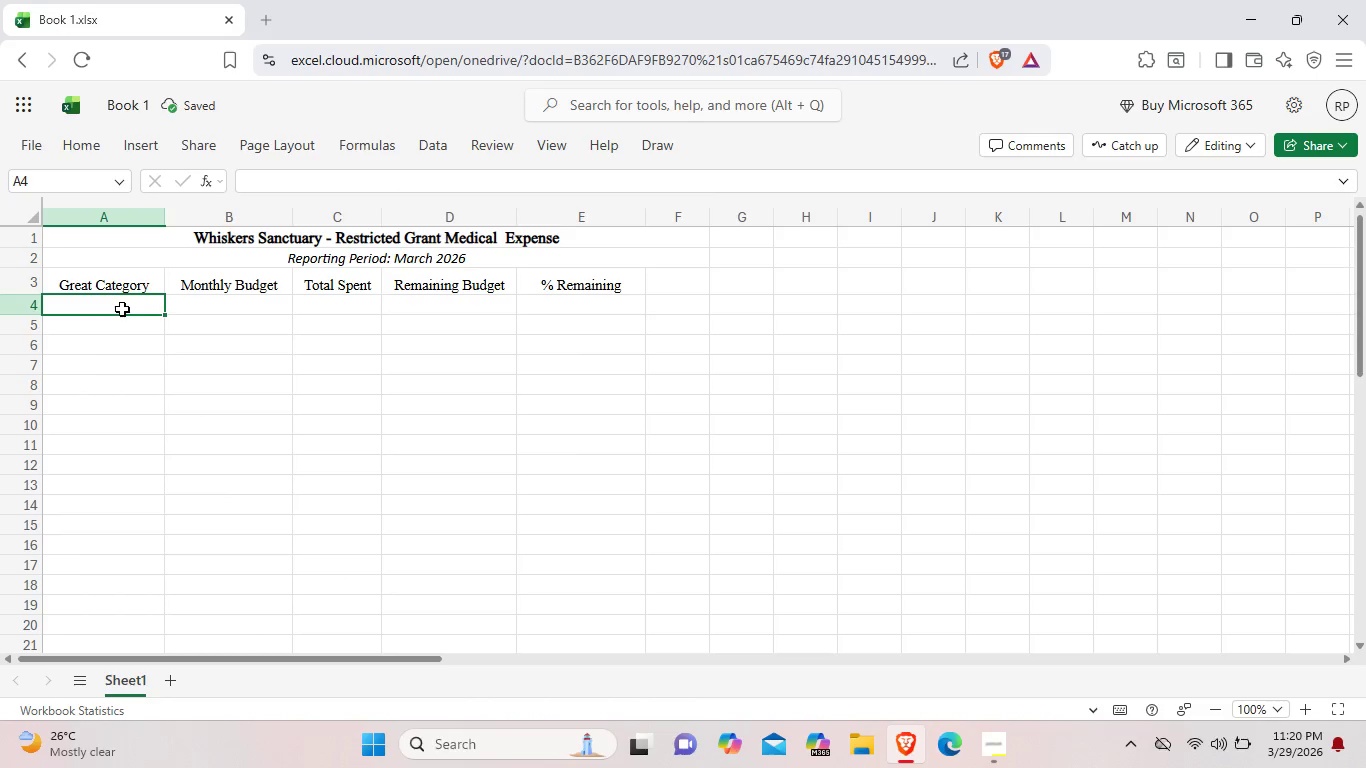 
double_click([122, 309])
 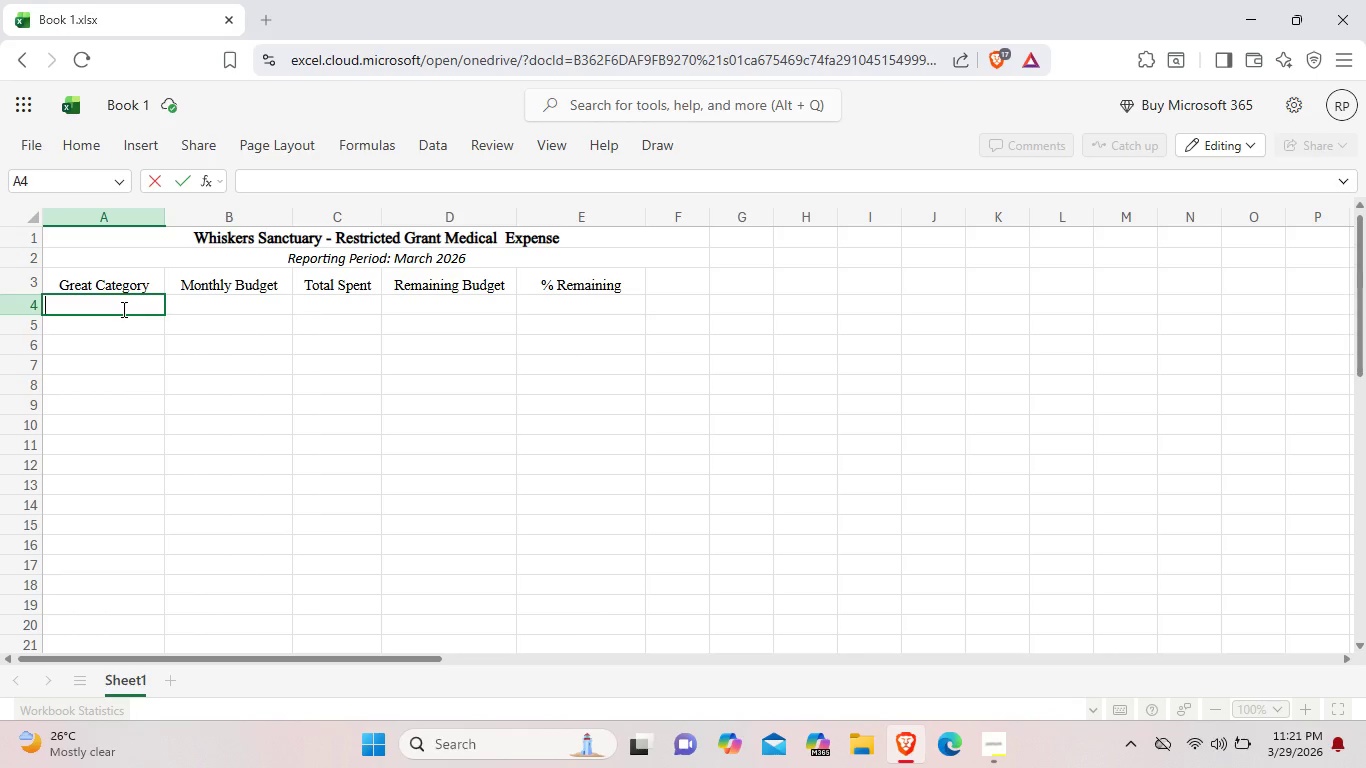 
type(Senior Dog welnness)
key(Backspace)
key(Backspace)
key(Backspace)
key(Backspace)
key(Backspace)
type(lness)
 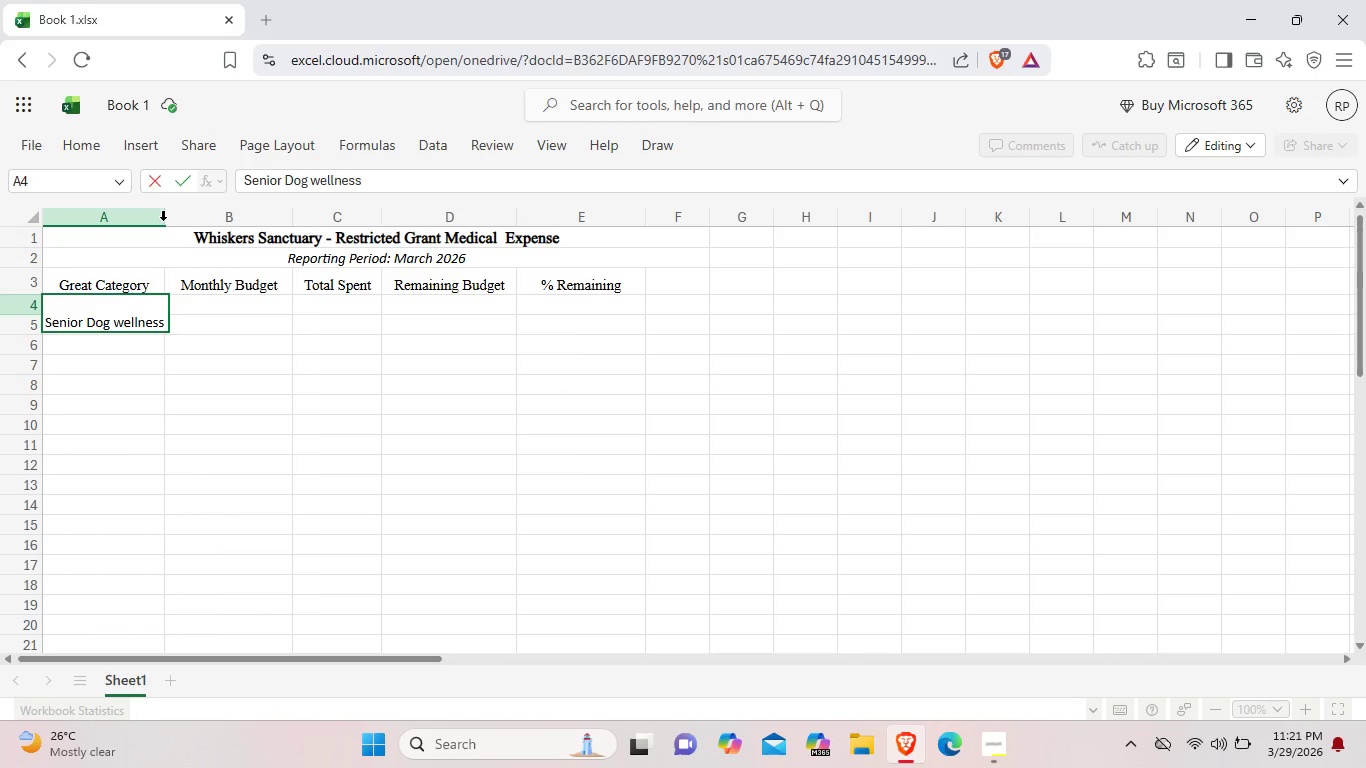 
left_click([193, 307])
 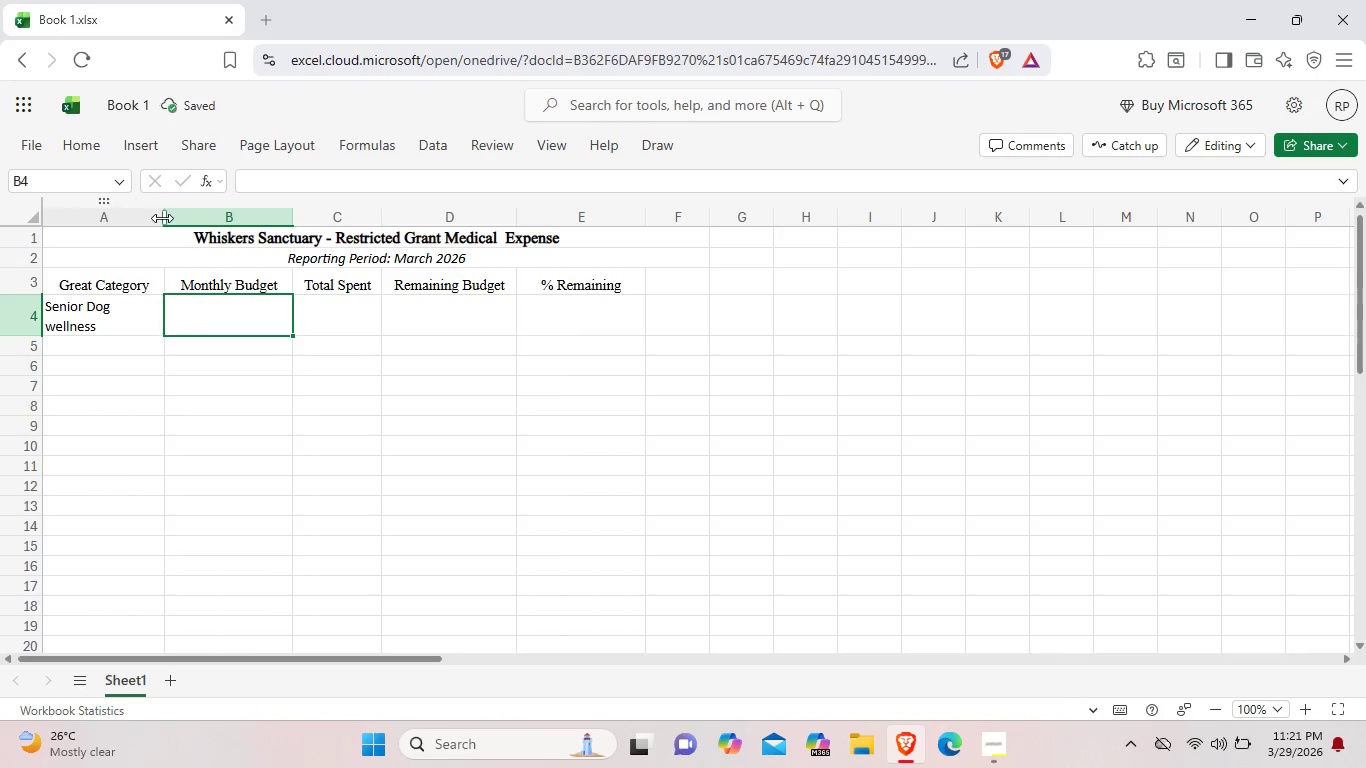 
left_click_drag(start_coordinate=[162, 218], to_coordinate=[170, 218])
 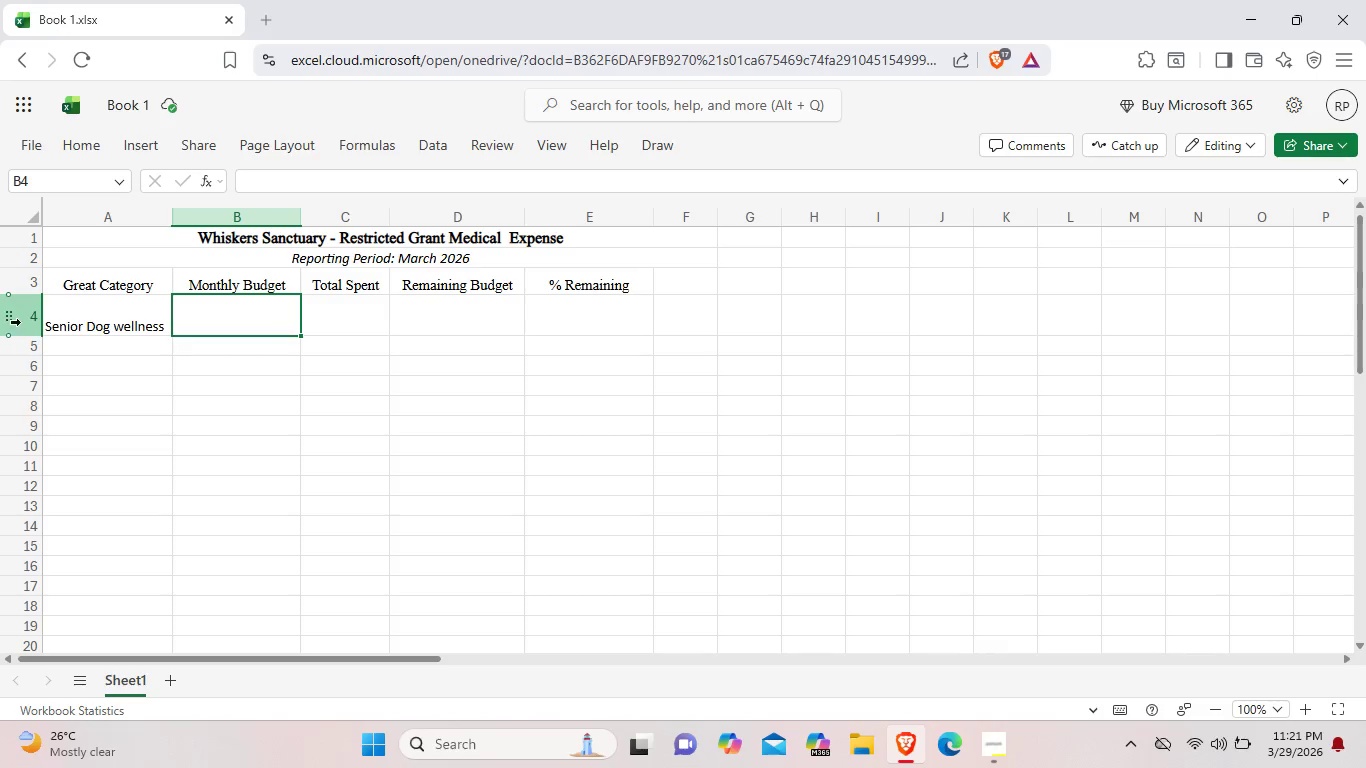 
left_click_drag(start_coordinate=[27, 337], to_coordinate=[27, 330])
 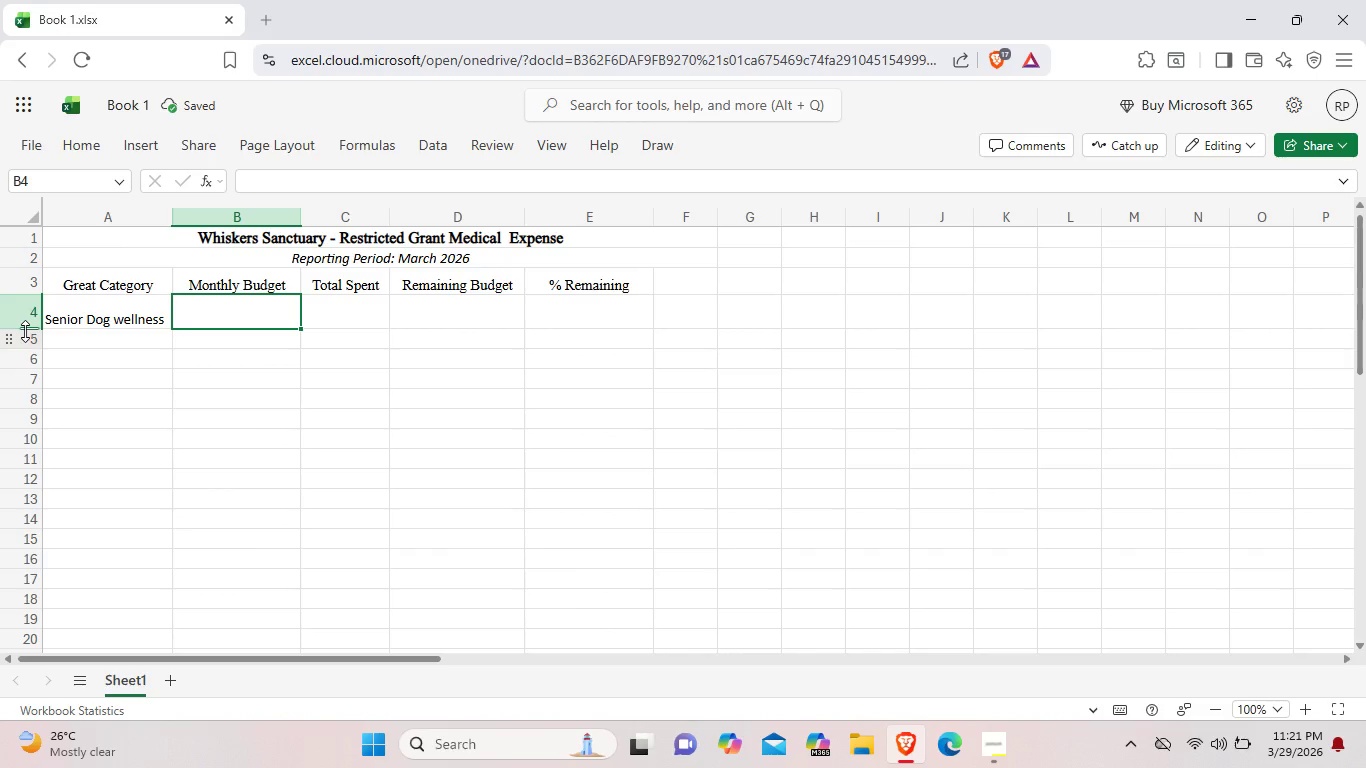 
left_click_drag(start_coordinate=[25, 331], to_coordinate=[25, 325])
 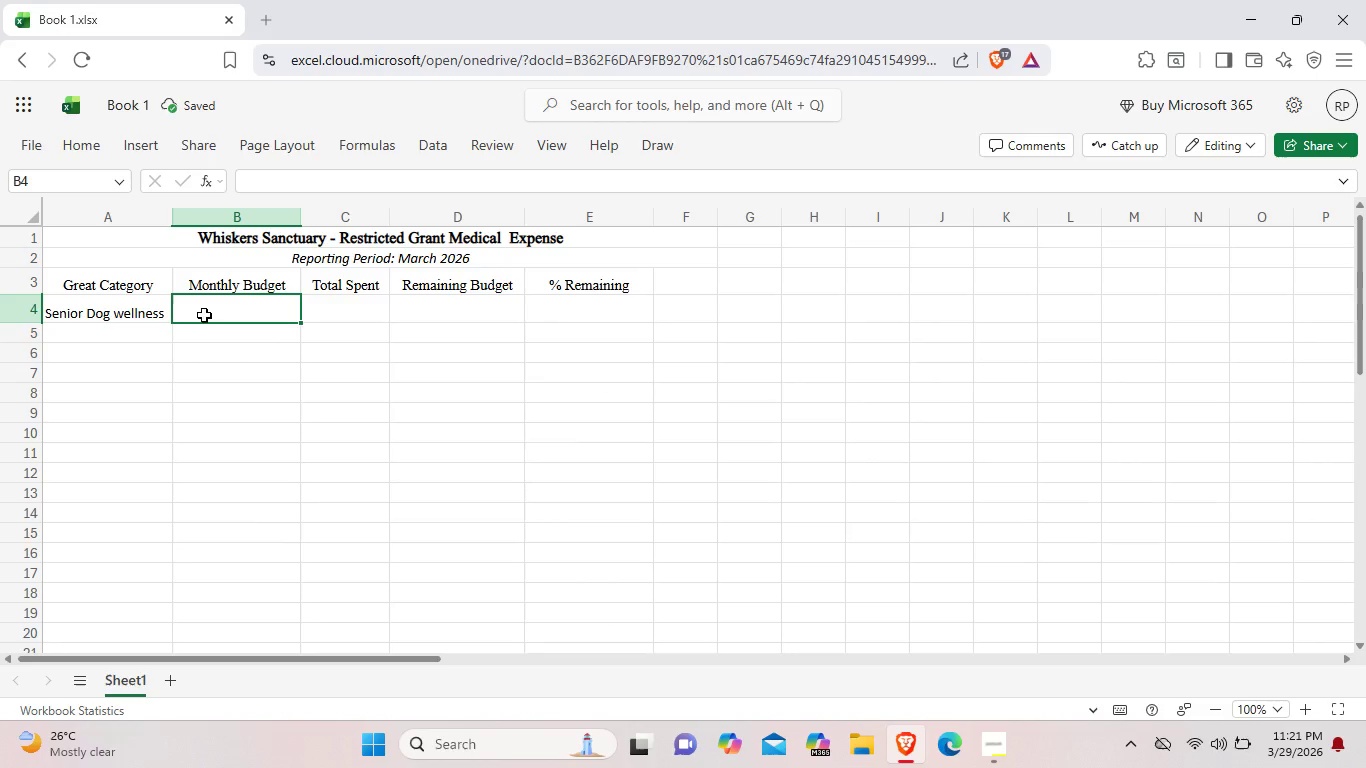 
double_click([204, 315])
 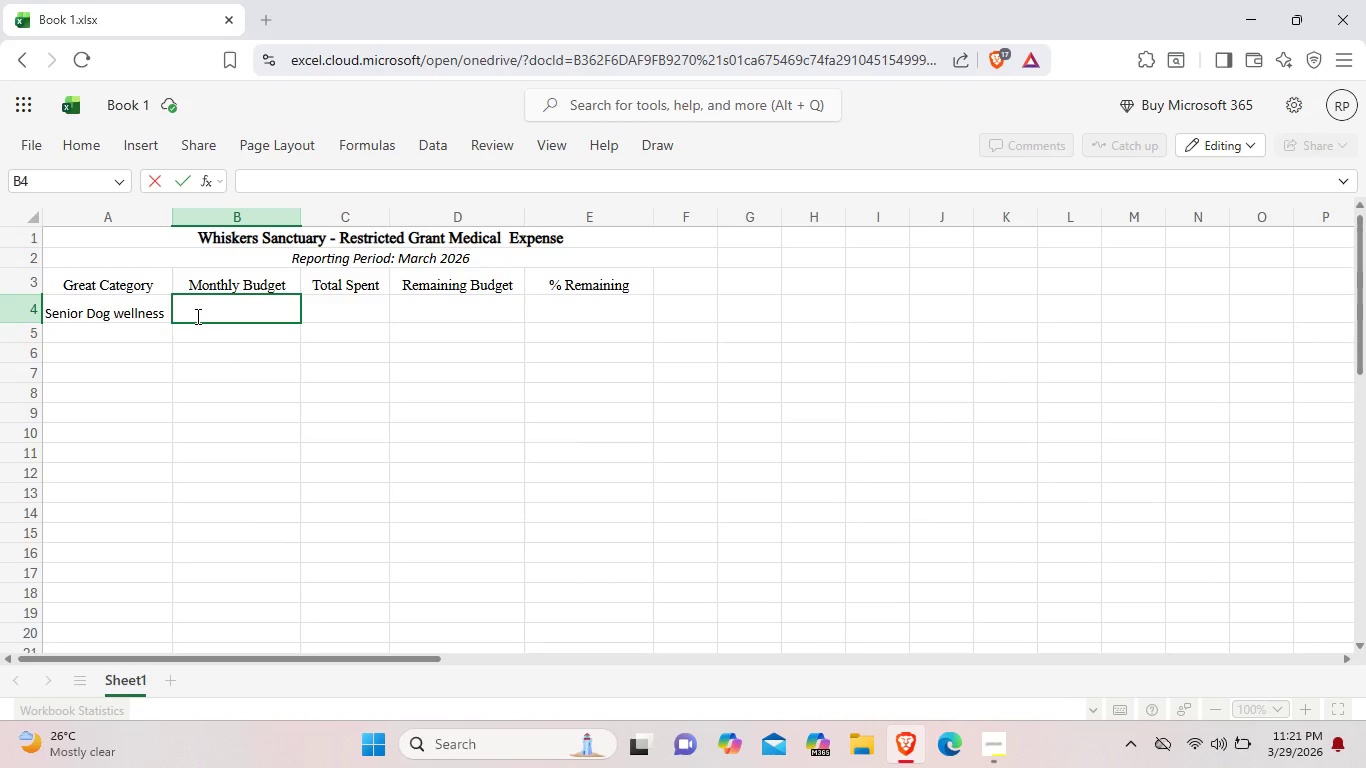 
wait(5.16)
 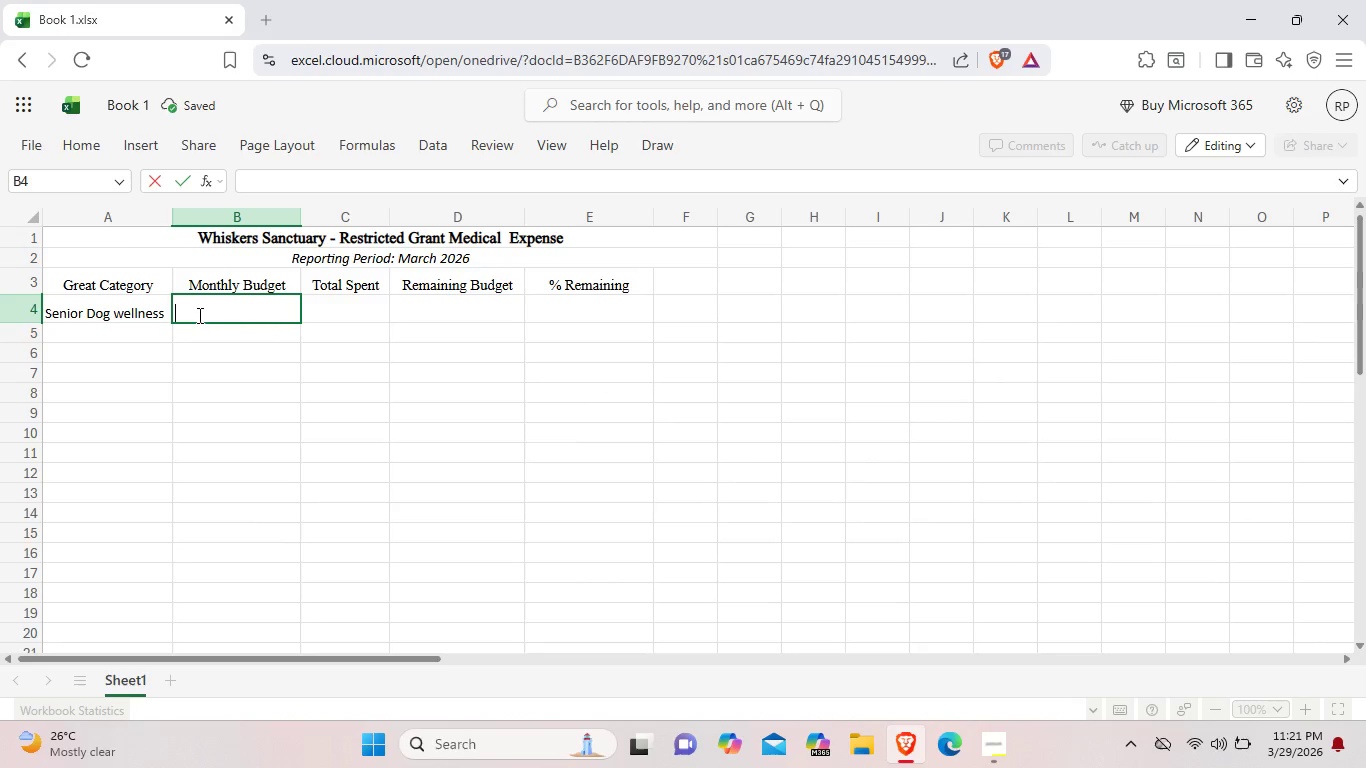 
type($ 5,000.00)
 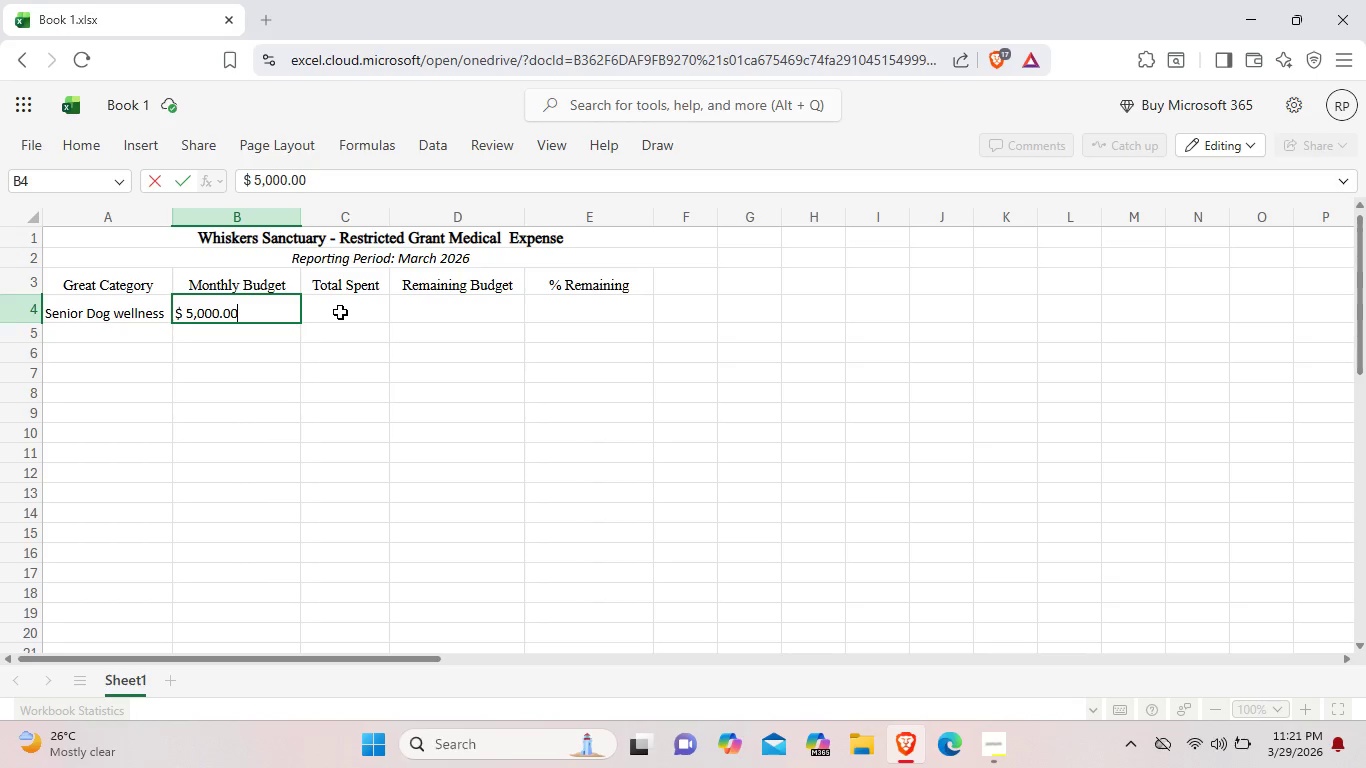 
double_click([338, 311])
 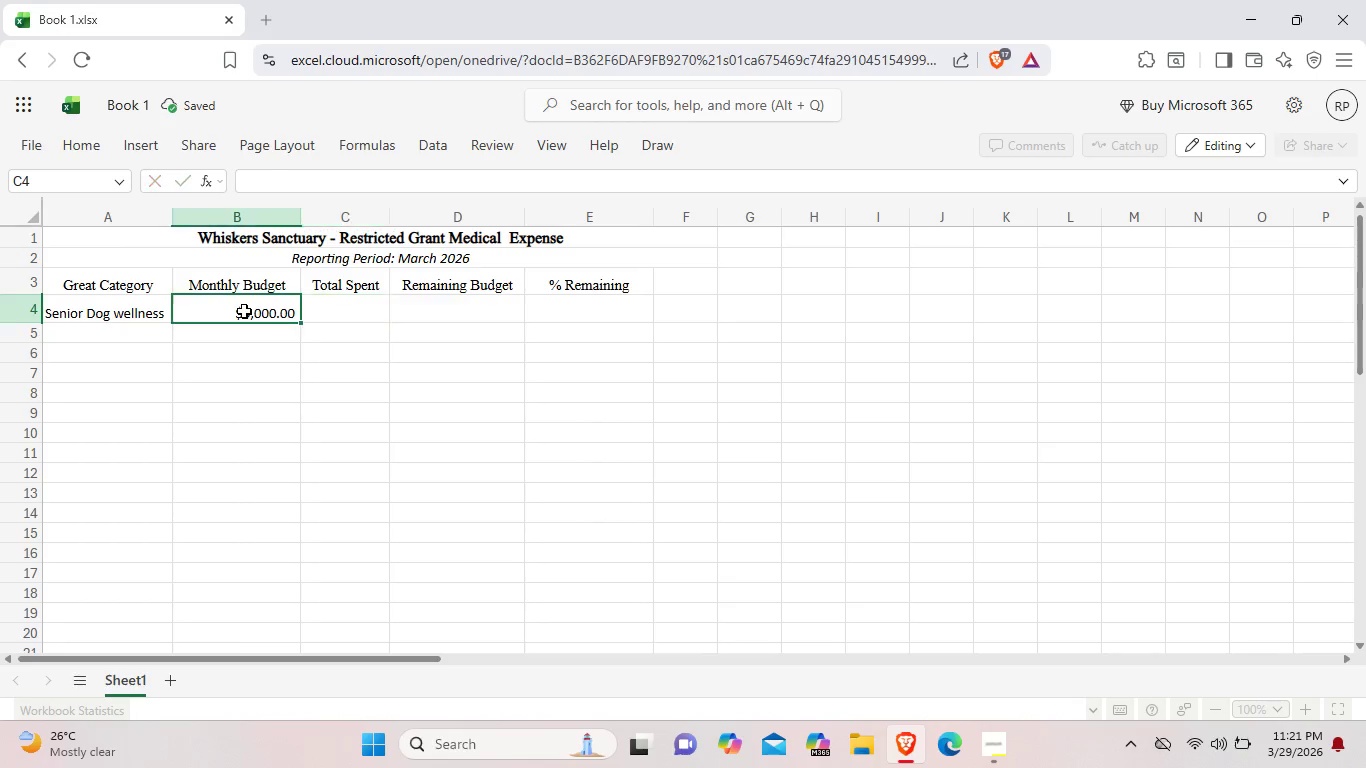 
left_click([244, 311])
 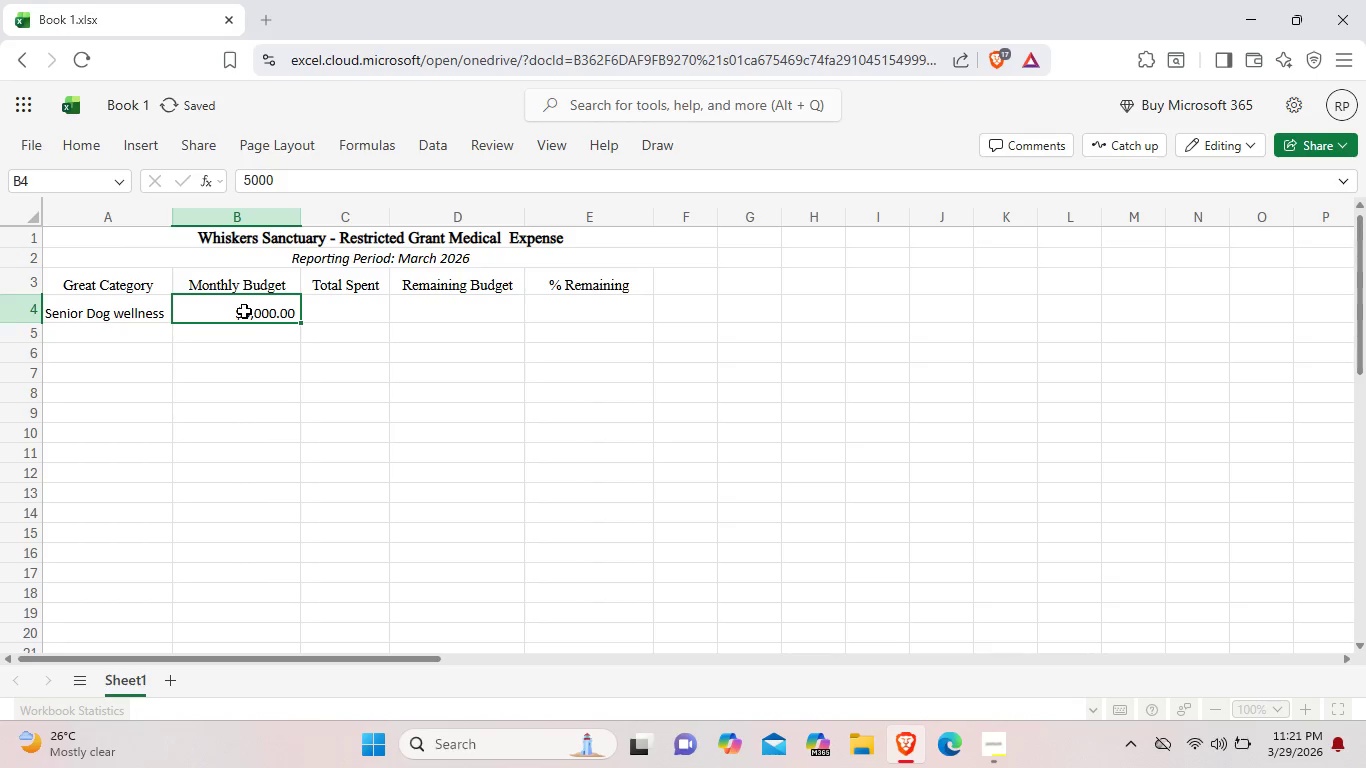 
right_click([244, 311])
 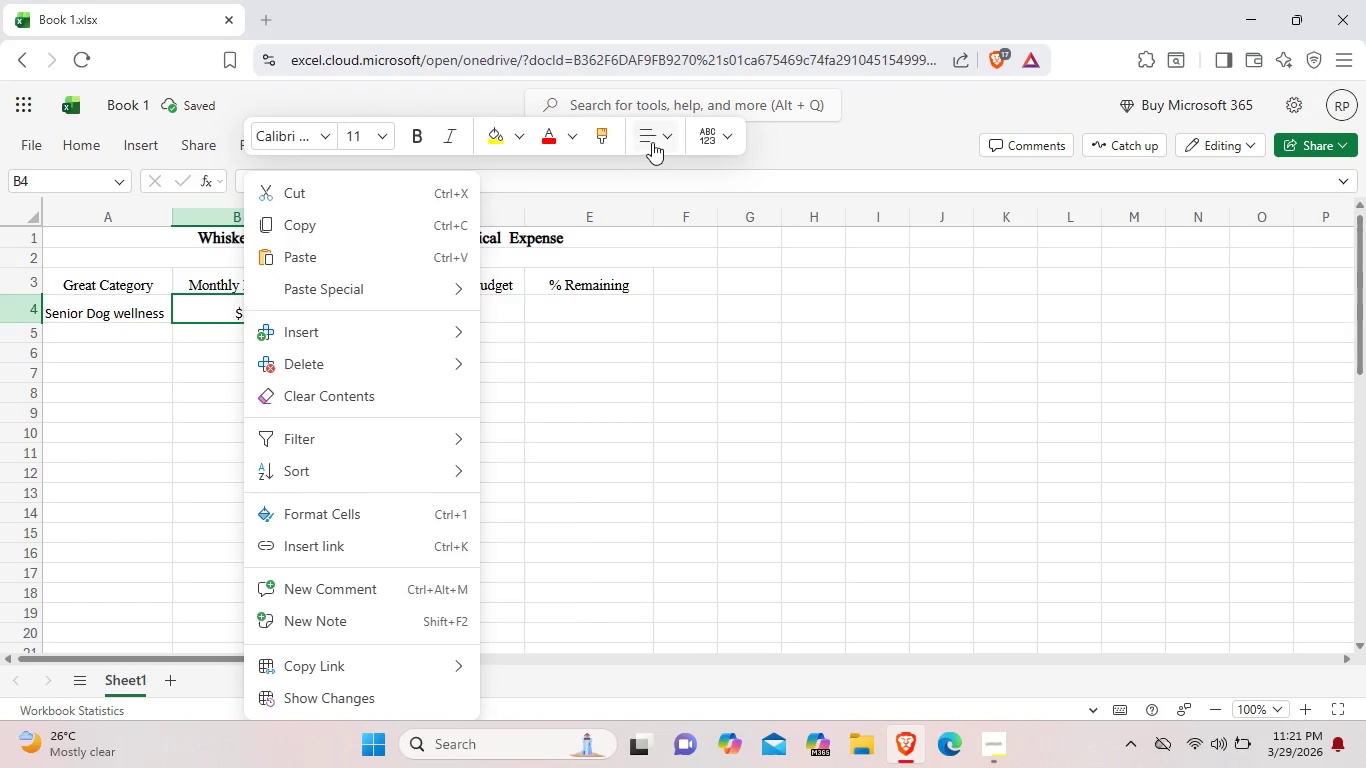 
left_click([660, 137])
 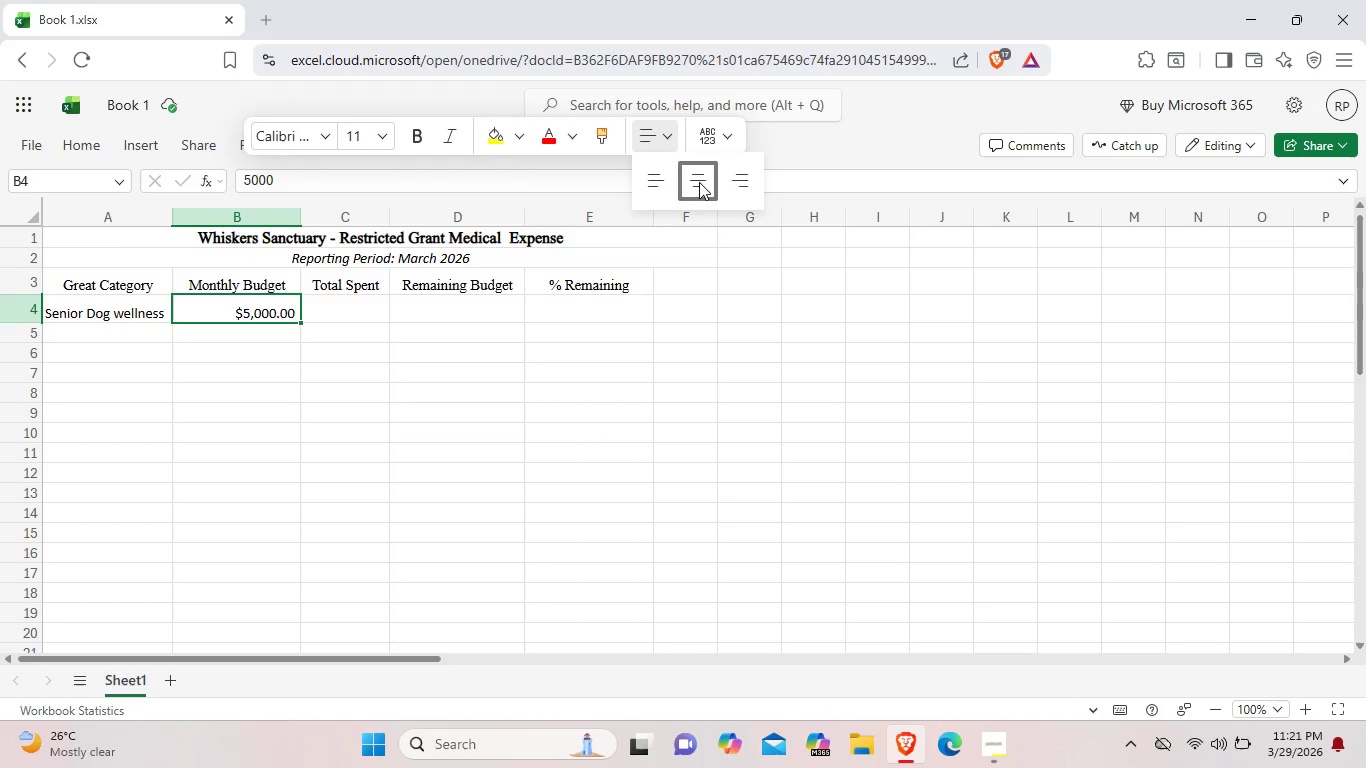 
left_click([699, 182])
 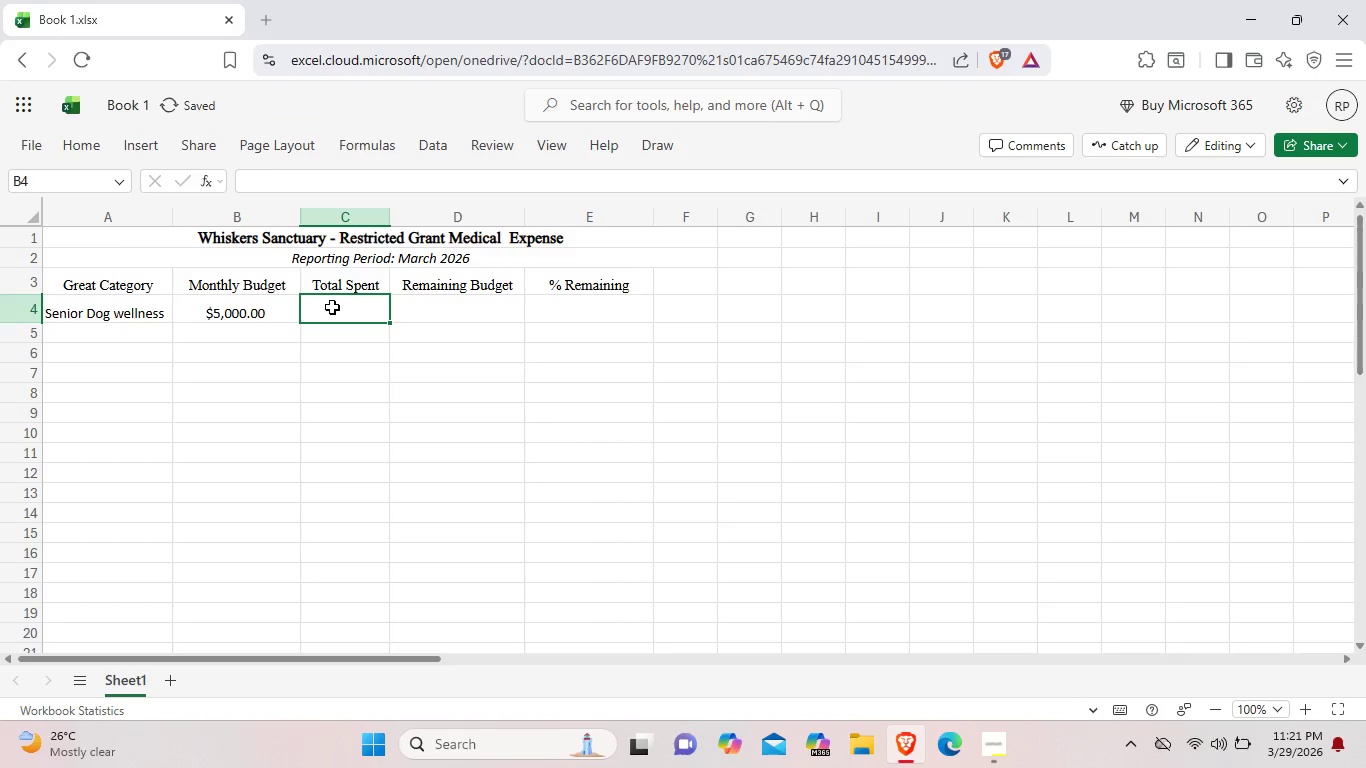 
double_click([332, 307])
 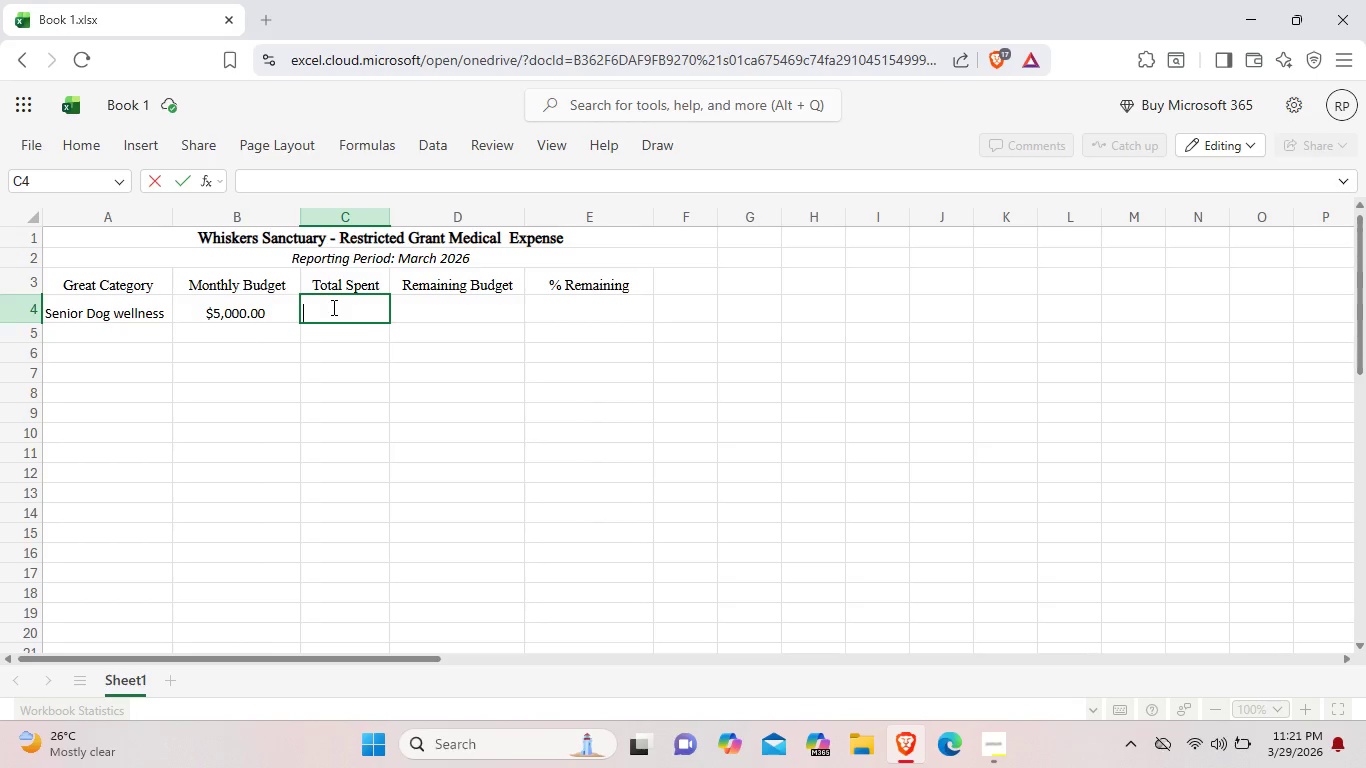 
wait(5.47)
 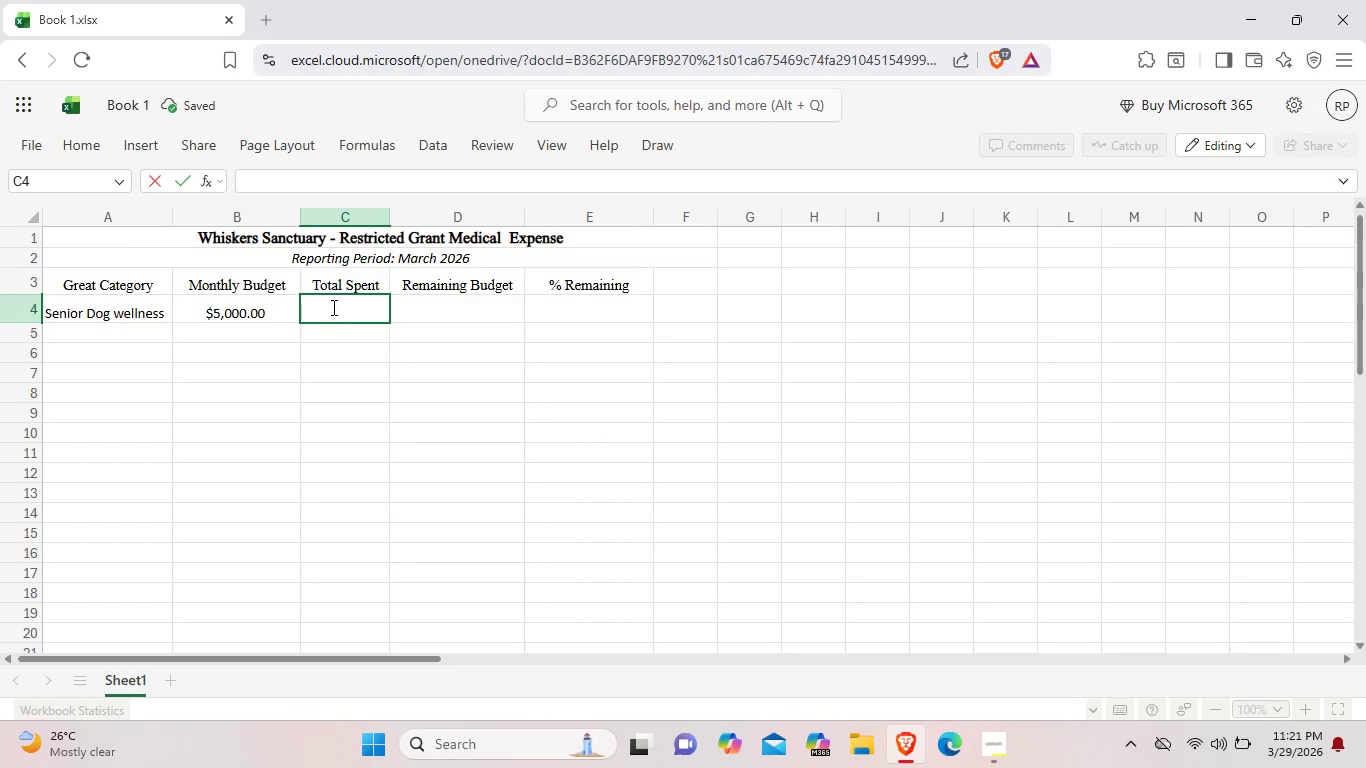 
type(4)
key(Backspace)
type($2,774.37)
 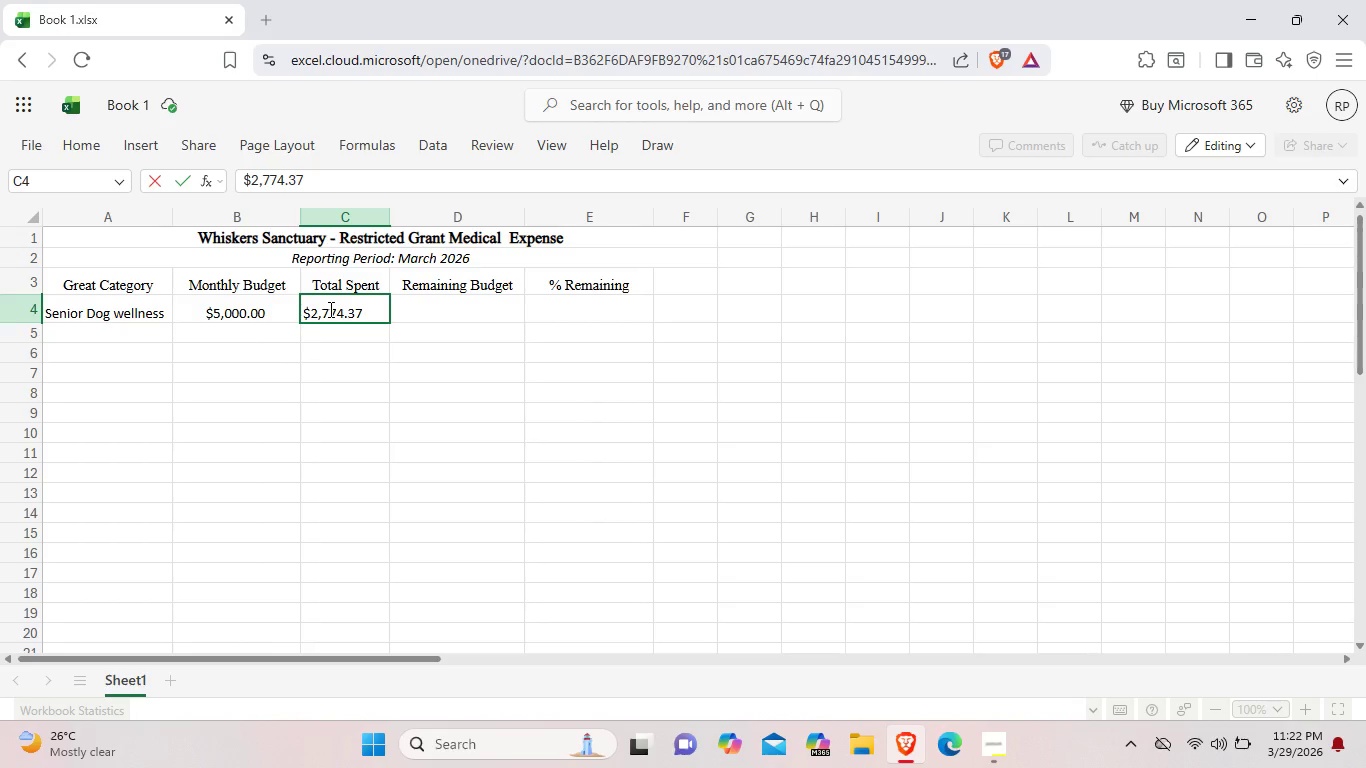 
double_click([407, 315])
 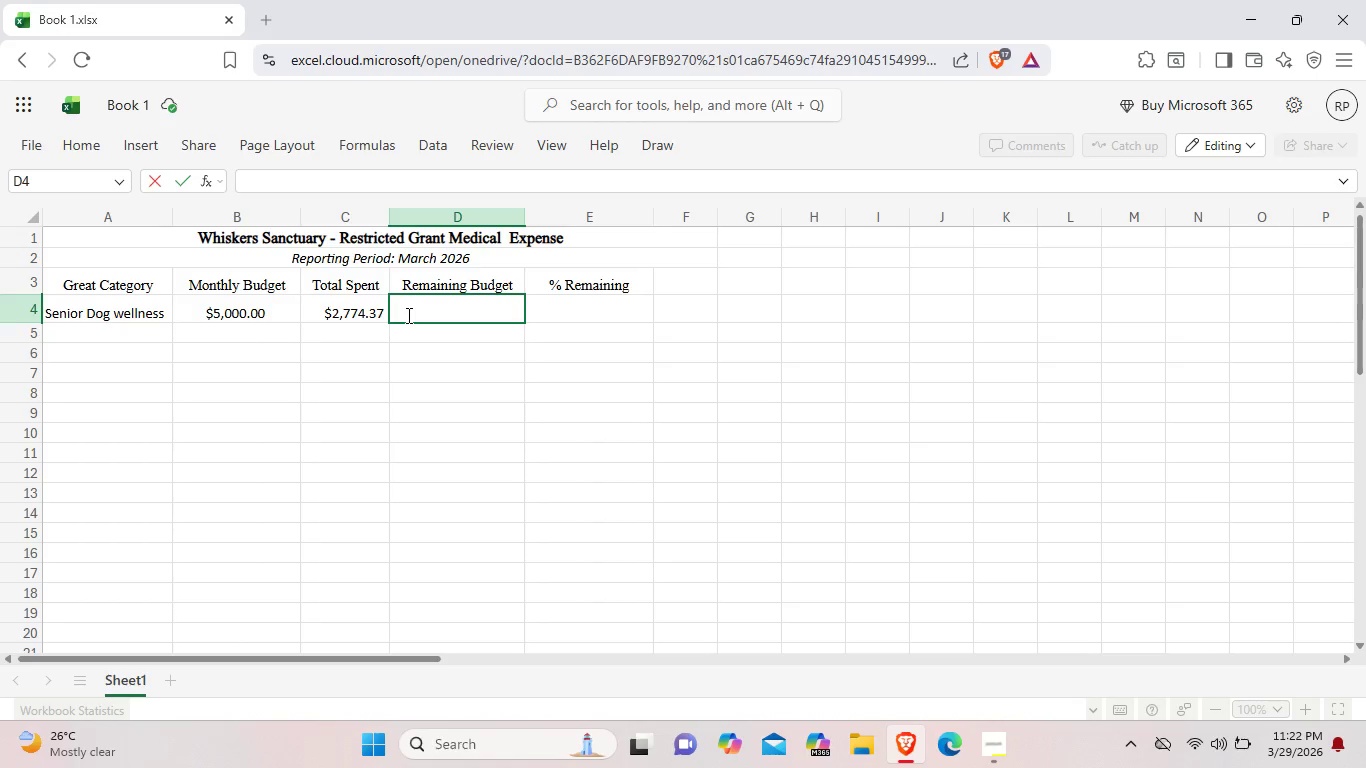 
type(45%)
 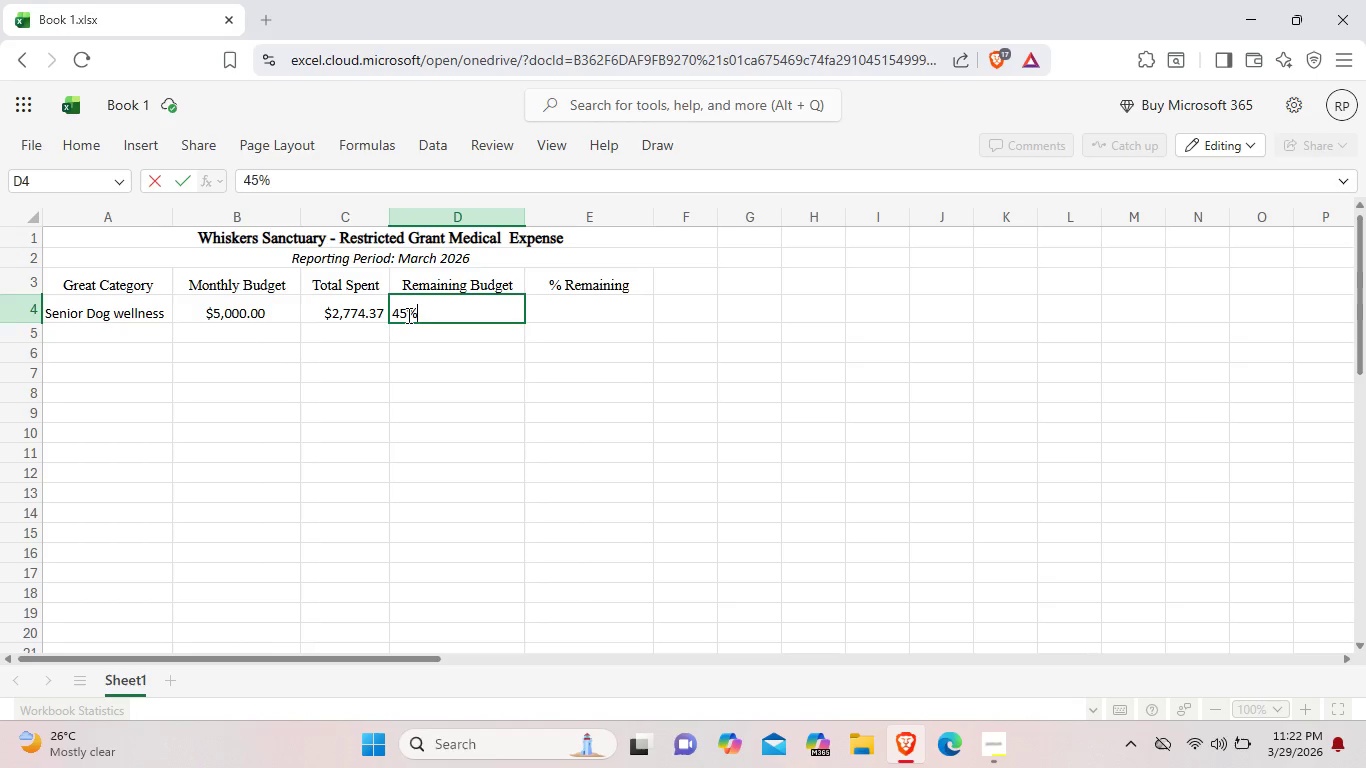 
right_click([407, 315])
 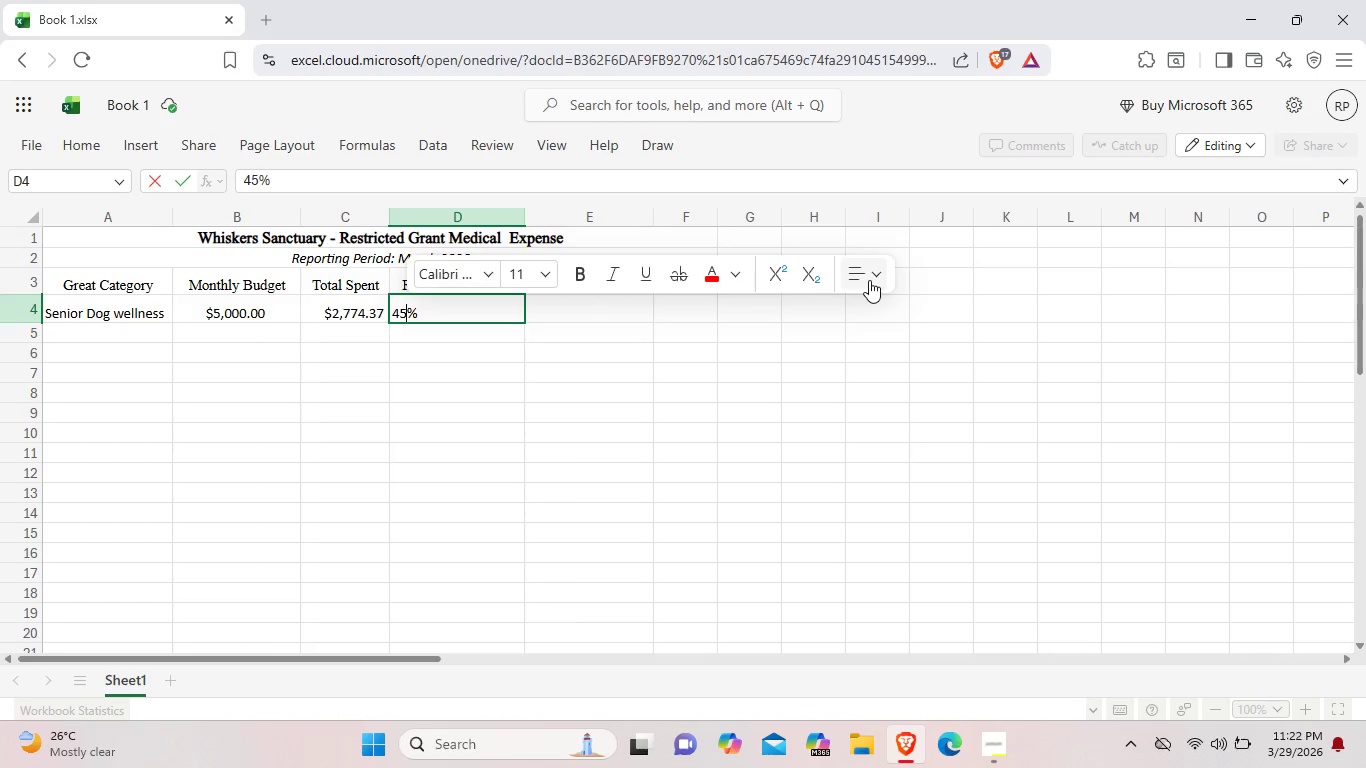 
left_click([874, 278])
 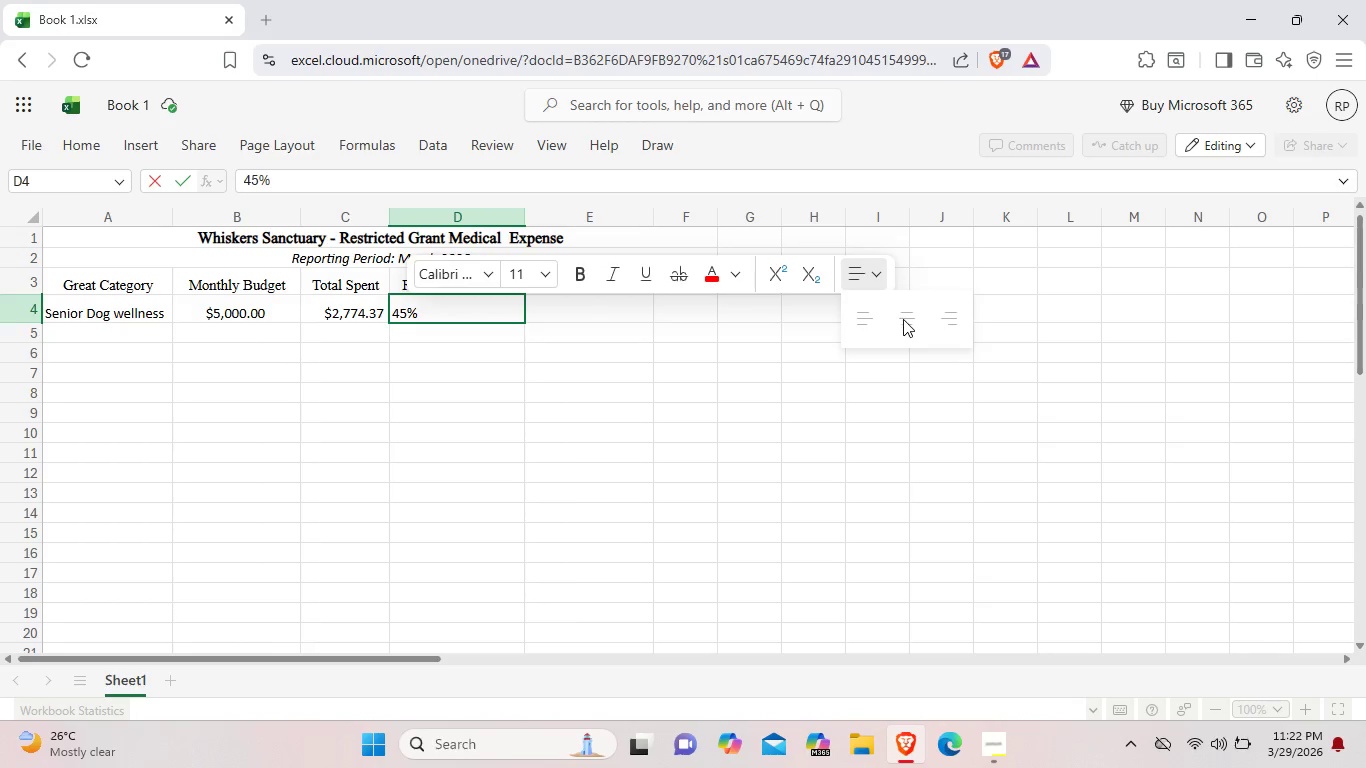 
left_click([903, 319])
 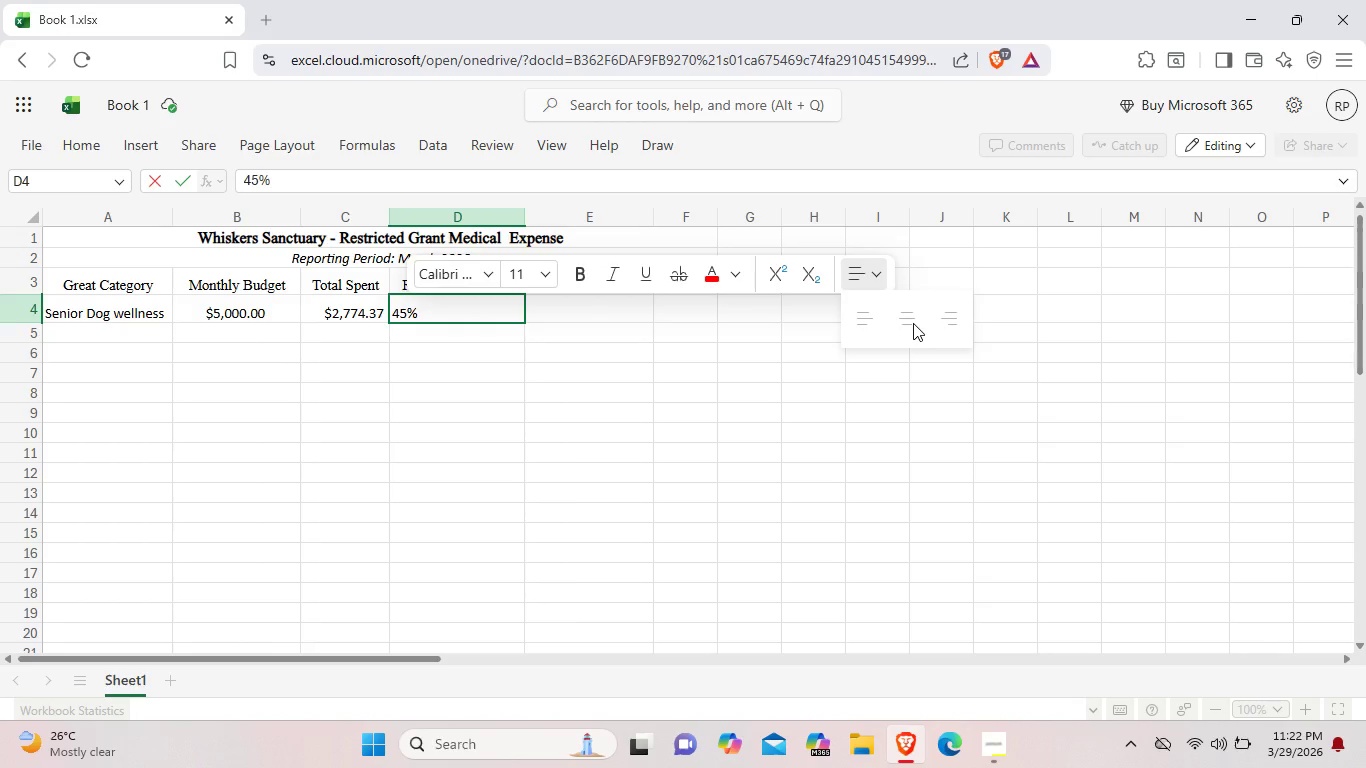 
left_click([911, 323])
 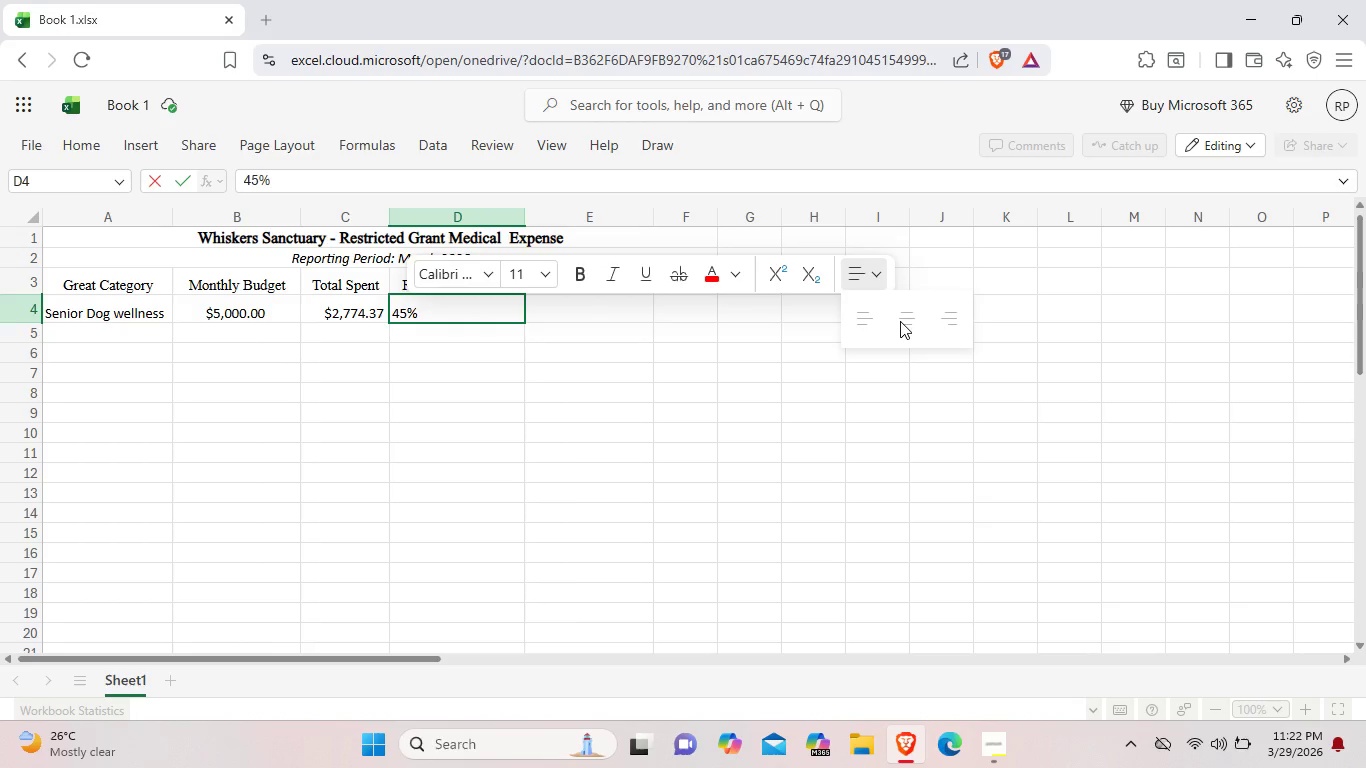 
left_click([900, 321])
 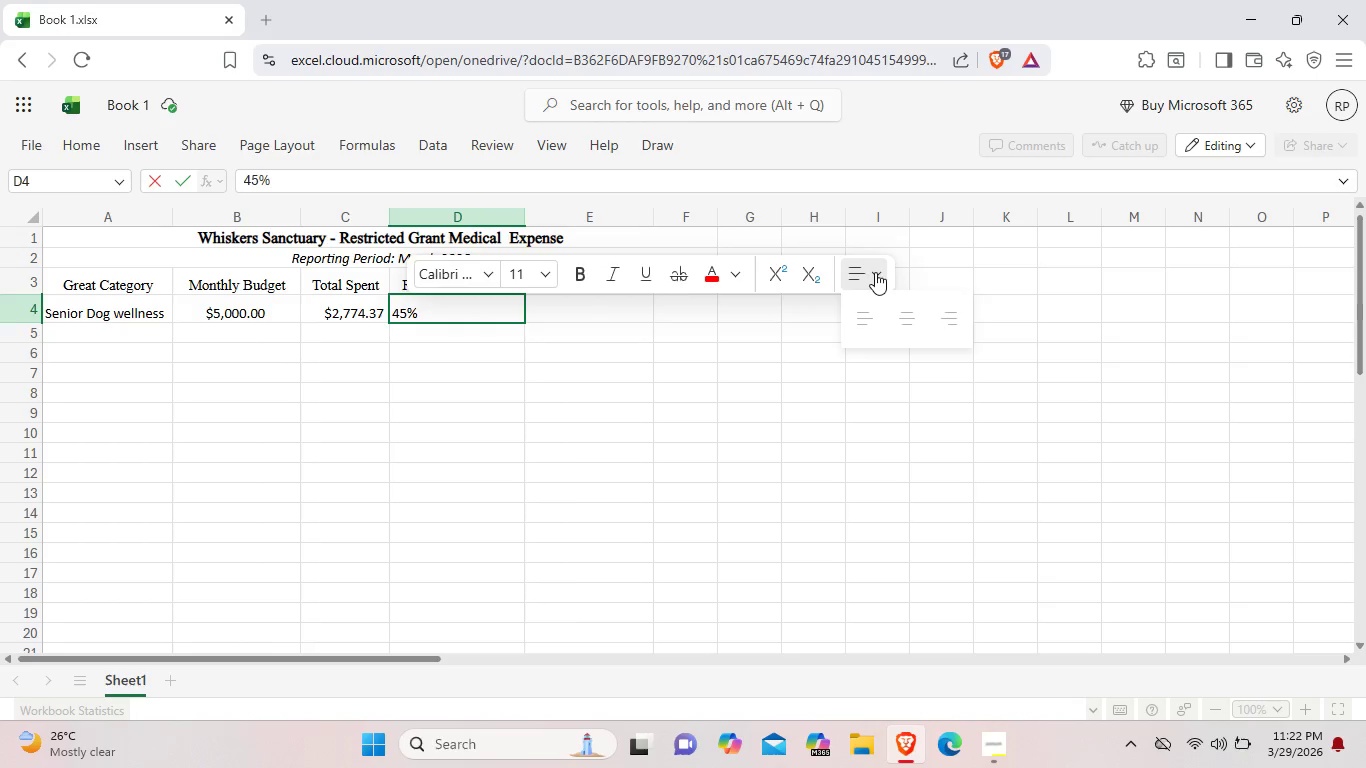 
left_click([875, 272])
 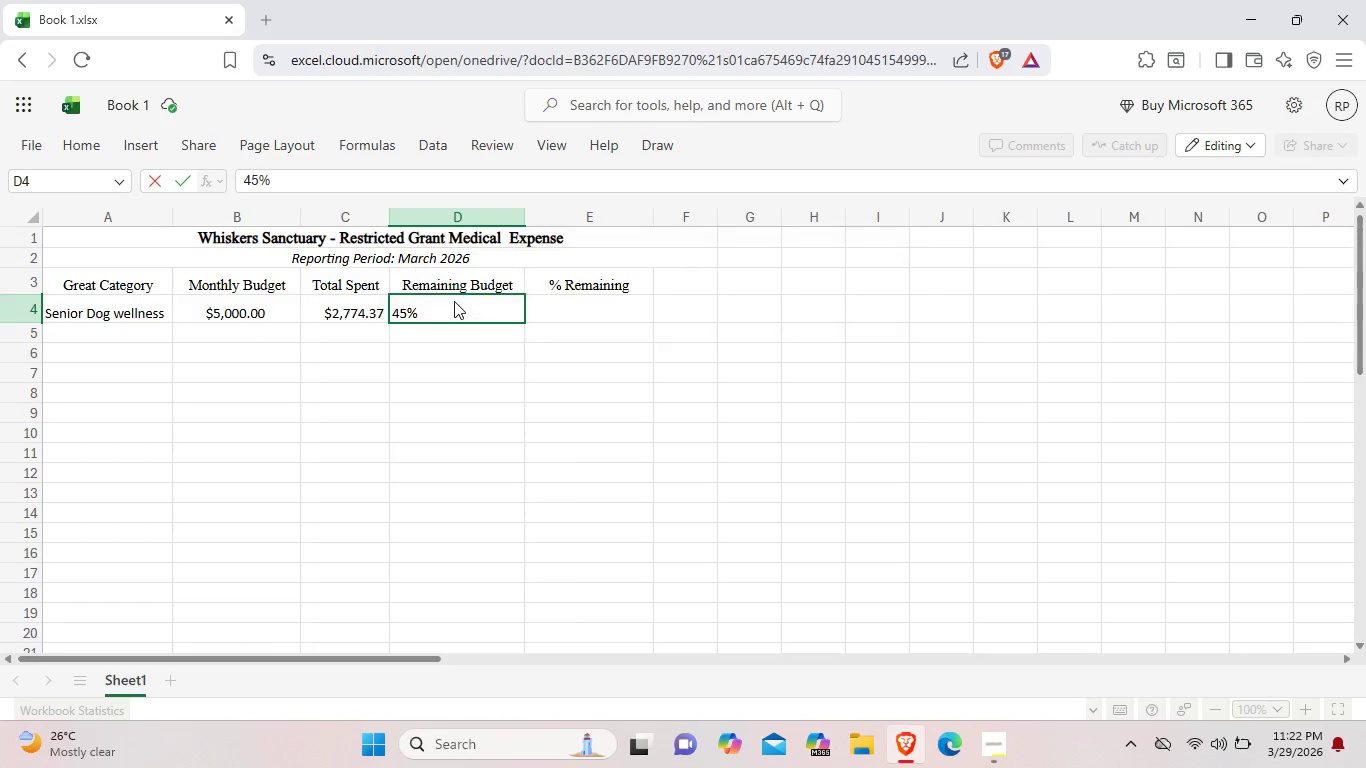 
left_click([454, 301])
 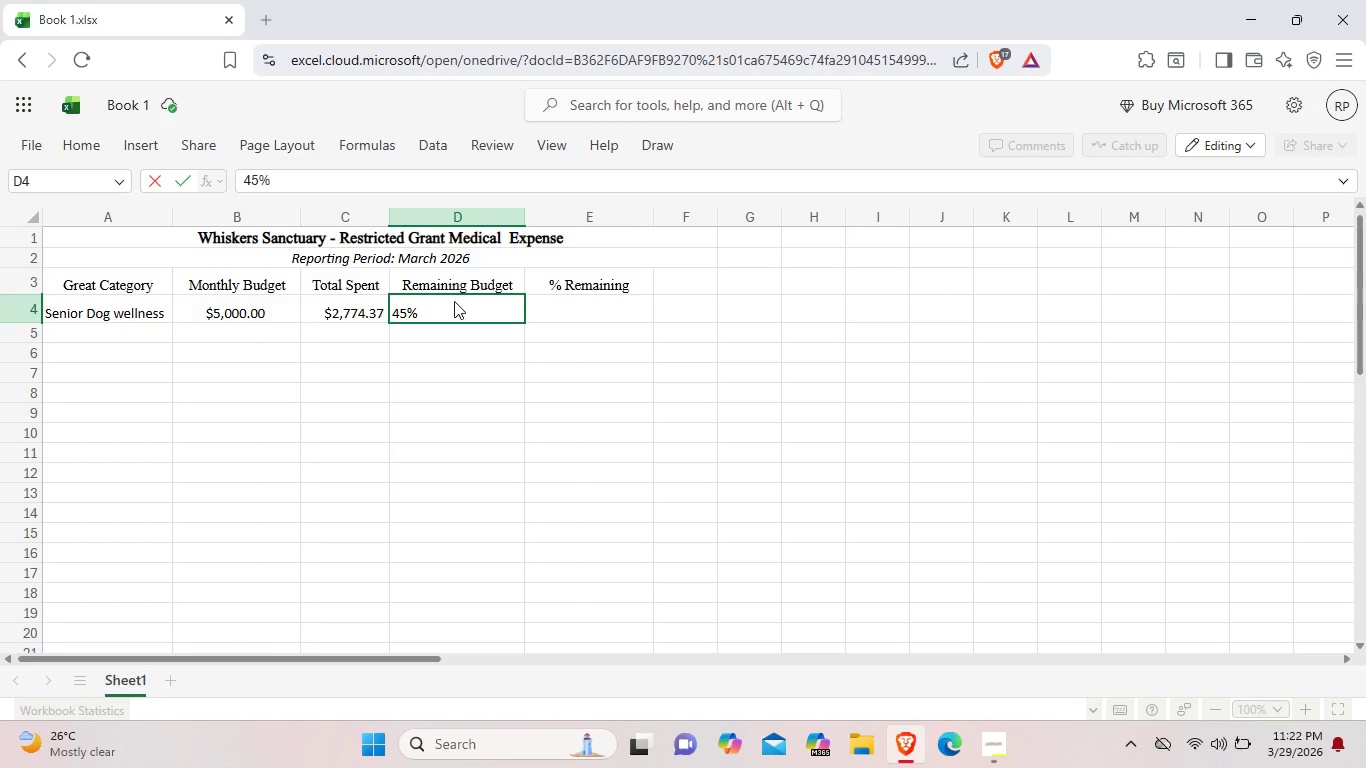 
right_click([454, 301])
 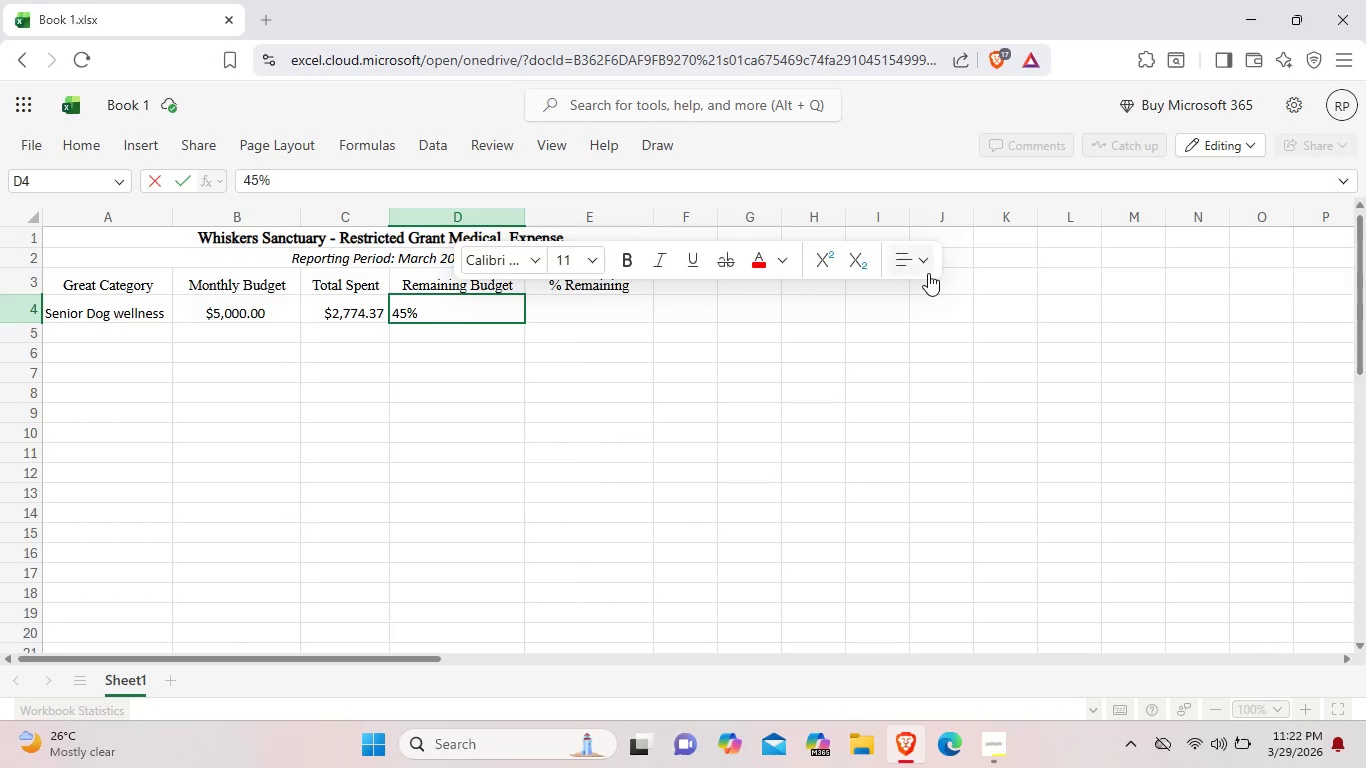 
left_click([927, 269])
 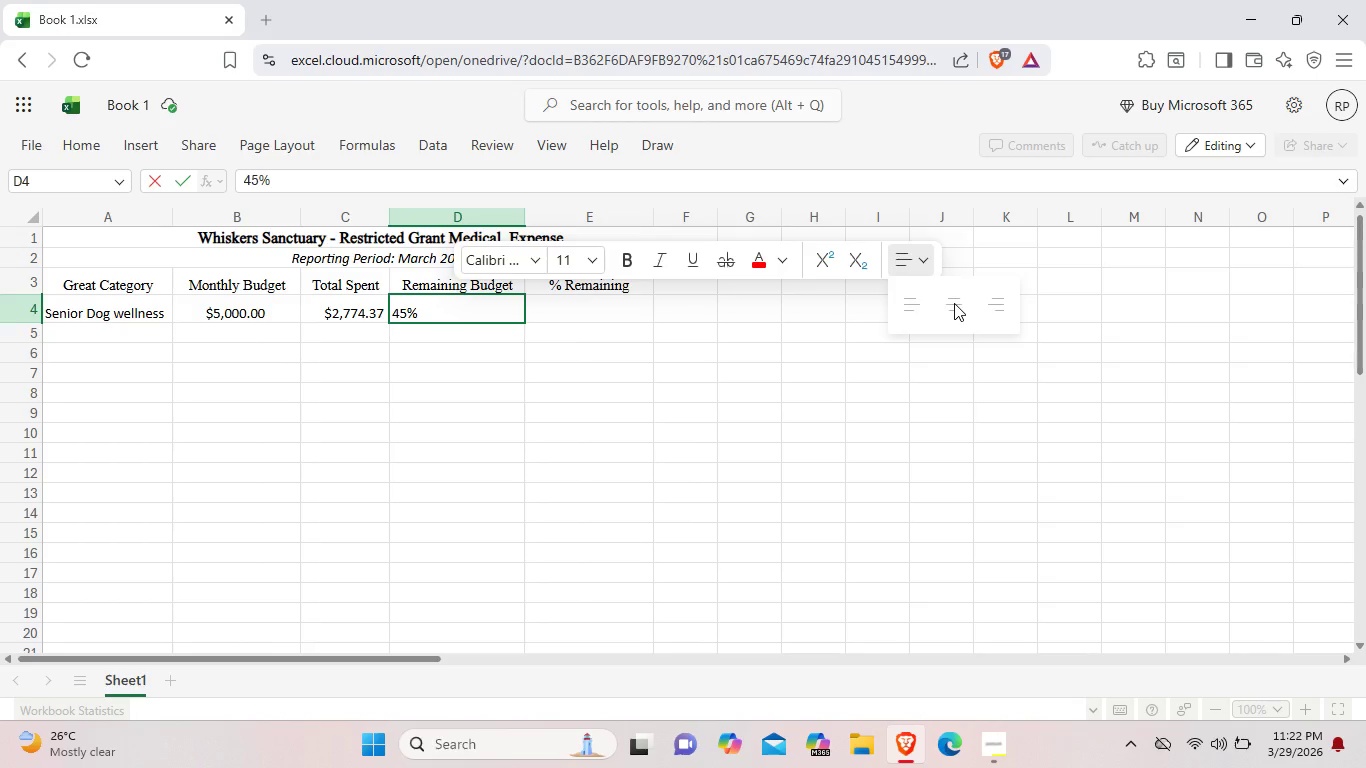 
left_click([954, 303])
 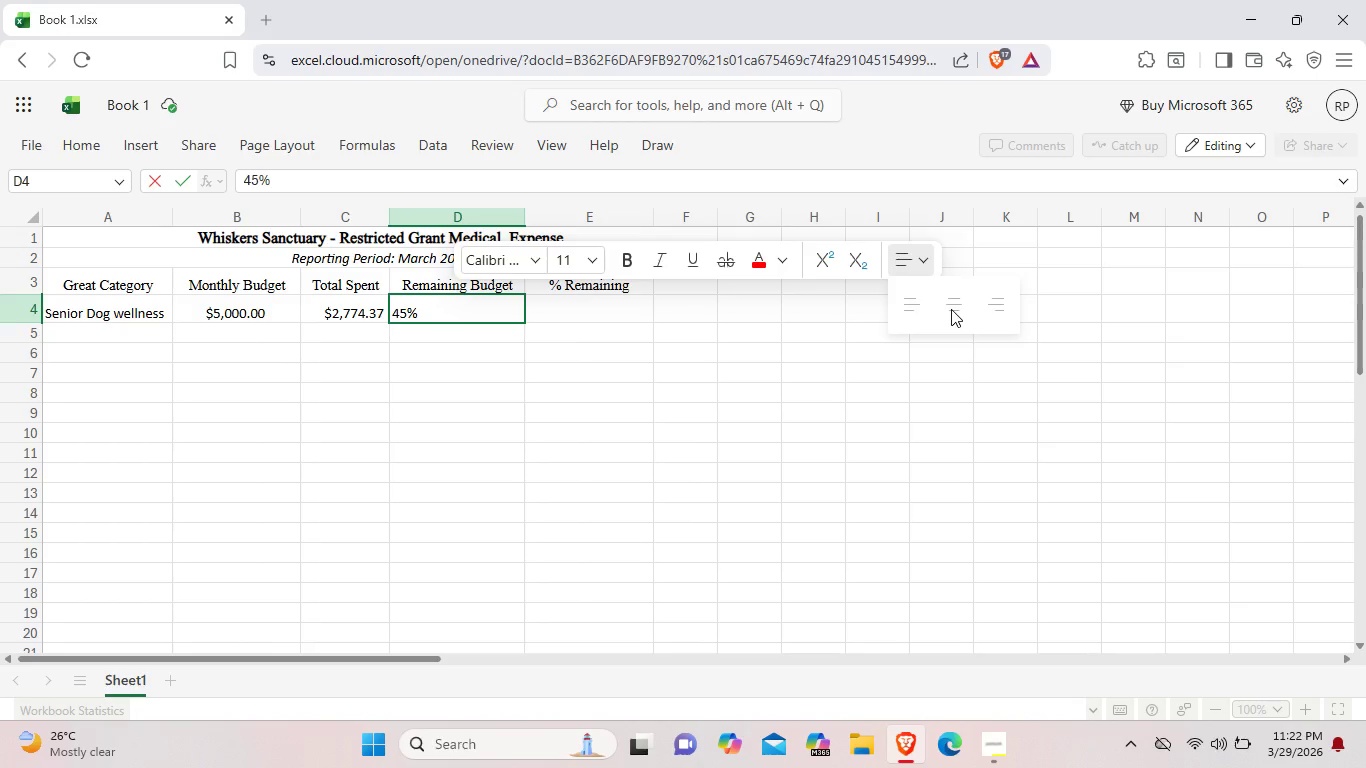 
double_click([951, 309])
 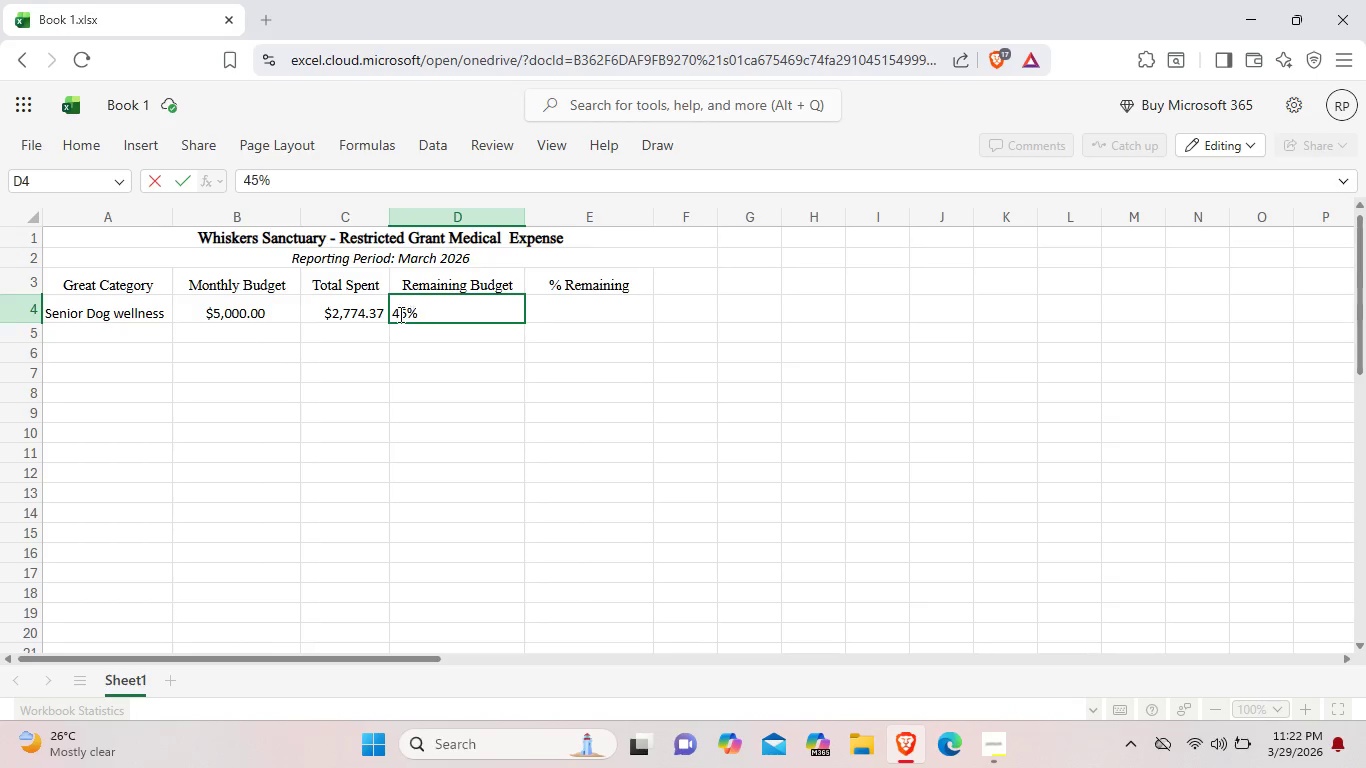 
left_click([399, 314])
 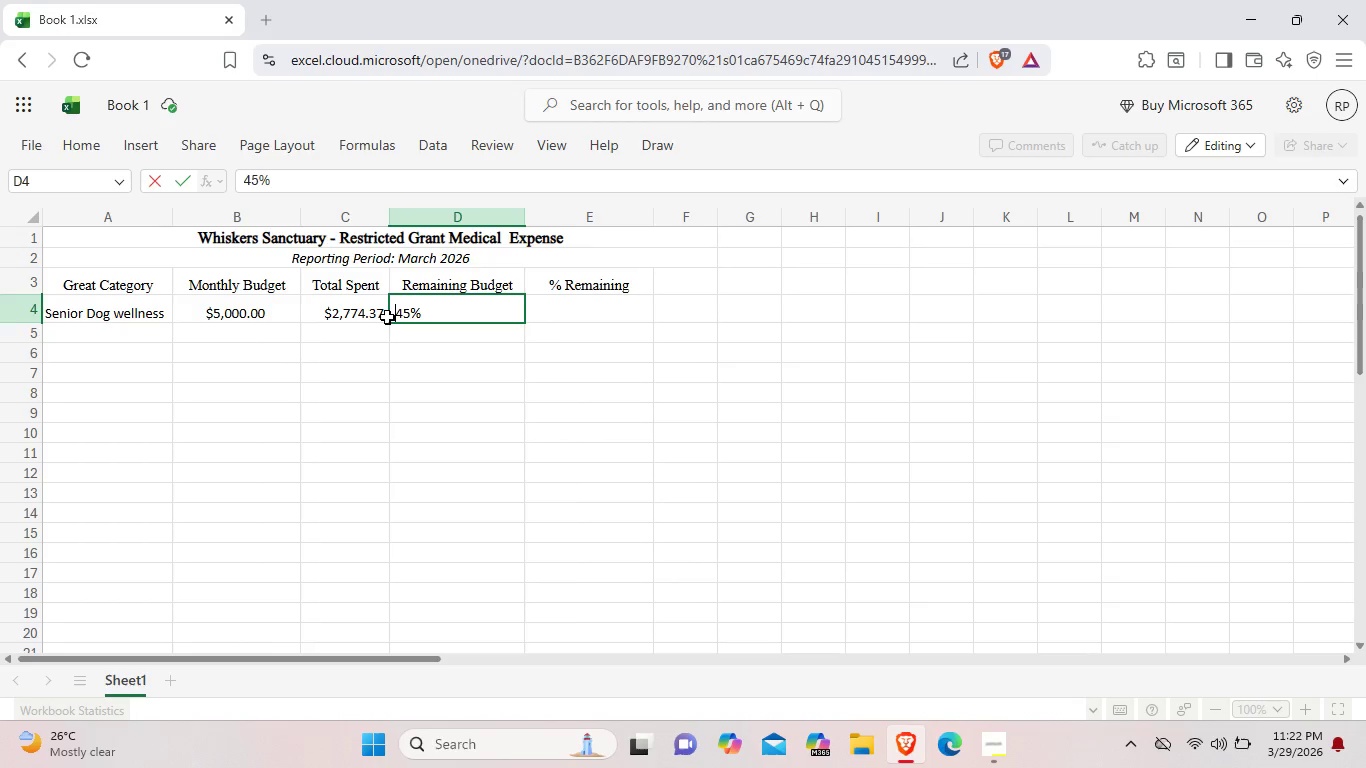 
hold_key(key=Space, duration=0.52)
 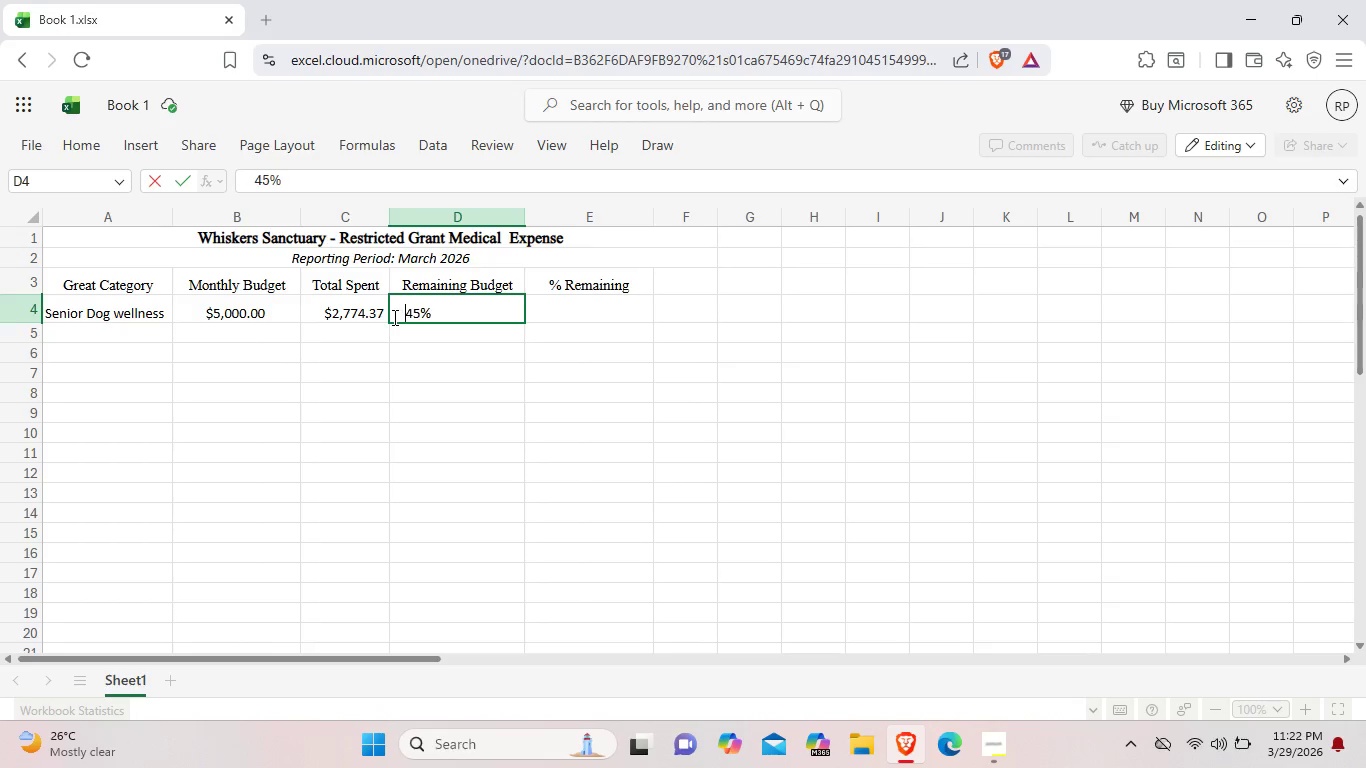 
key(Space)
 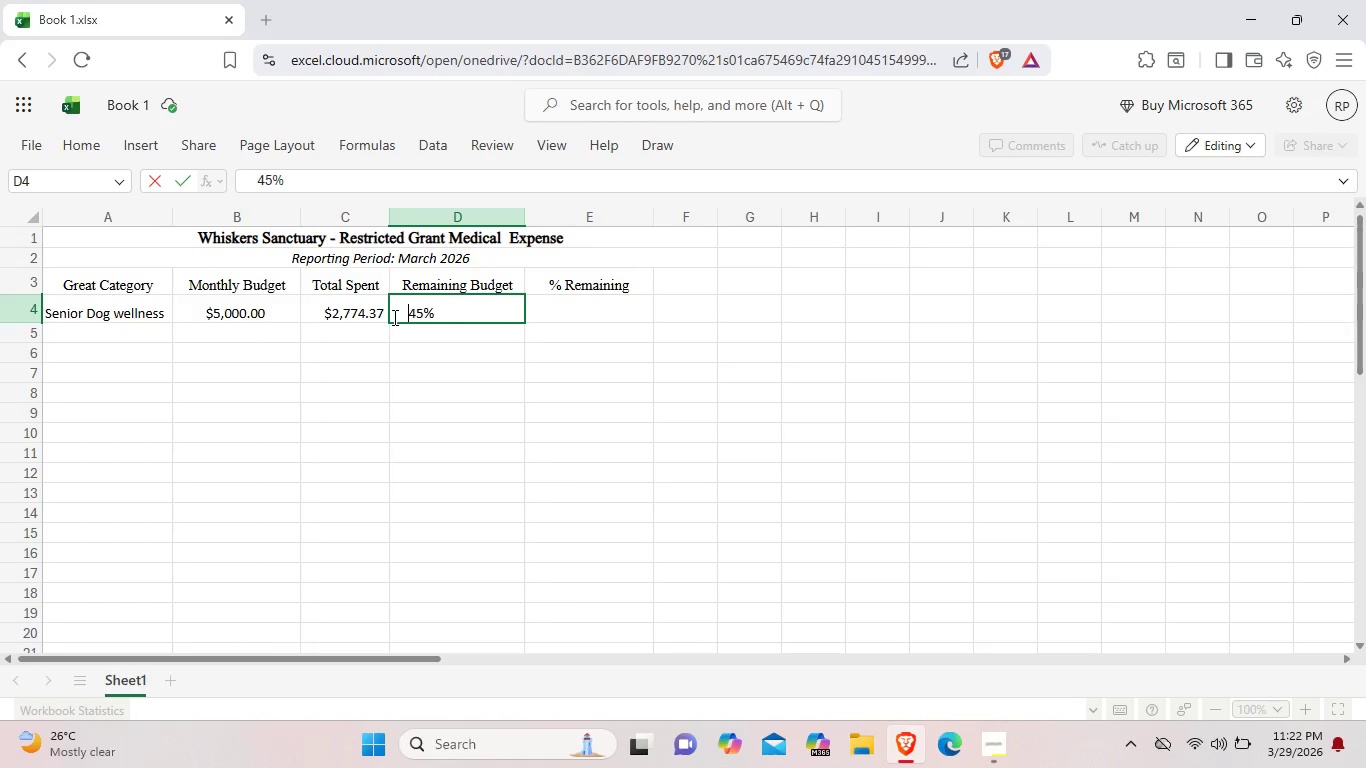 
key(Space)
 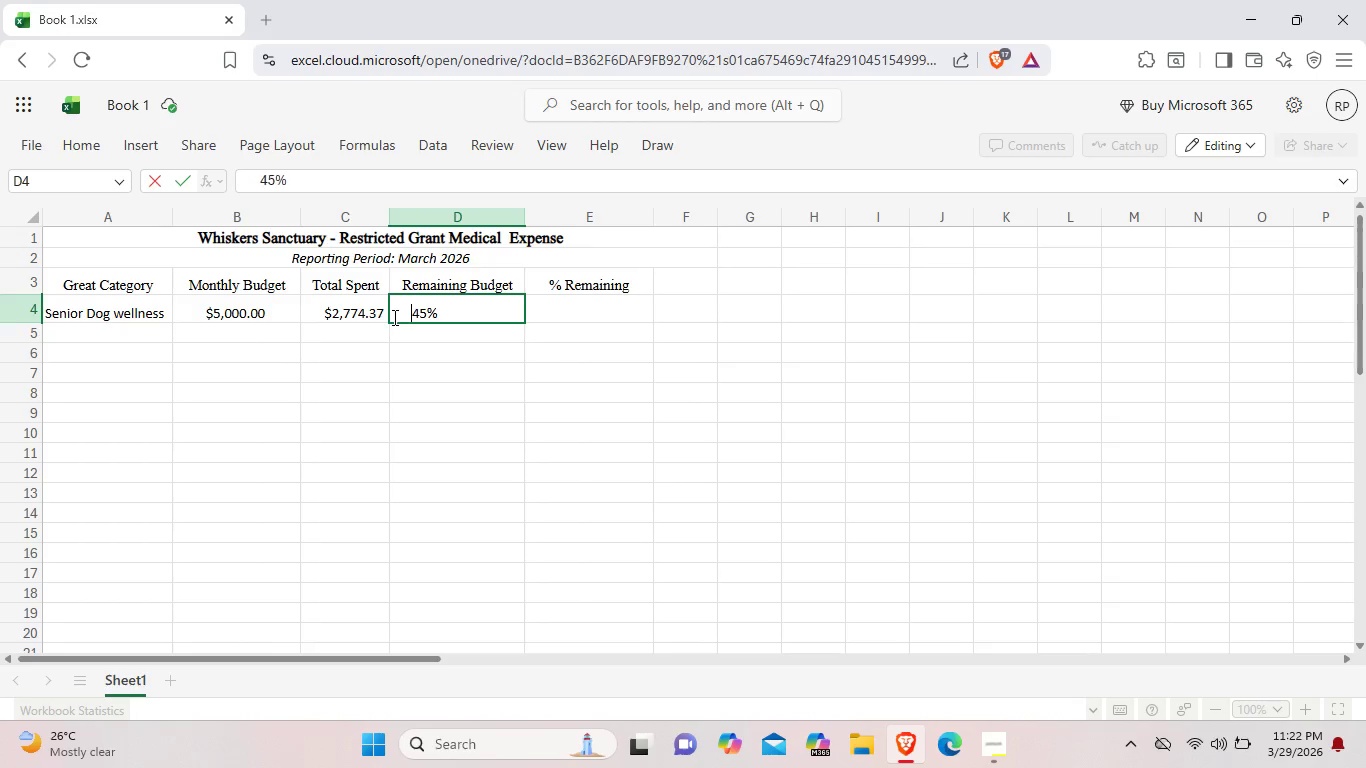 
key(Space)
 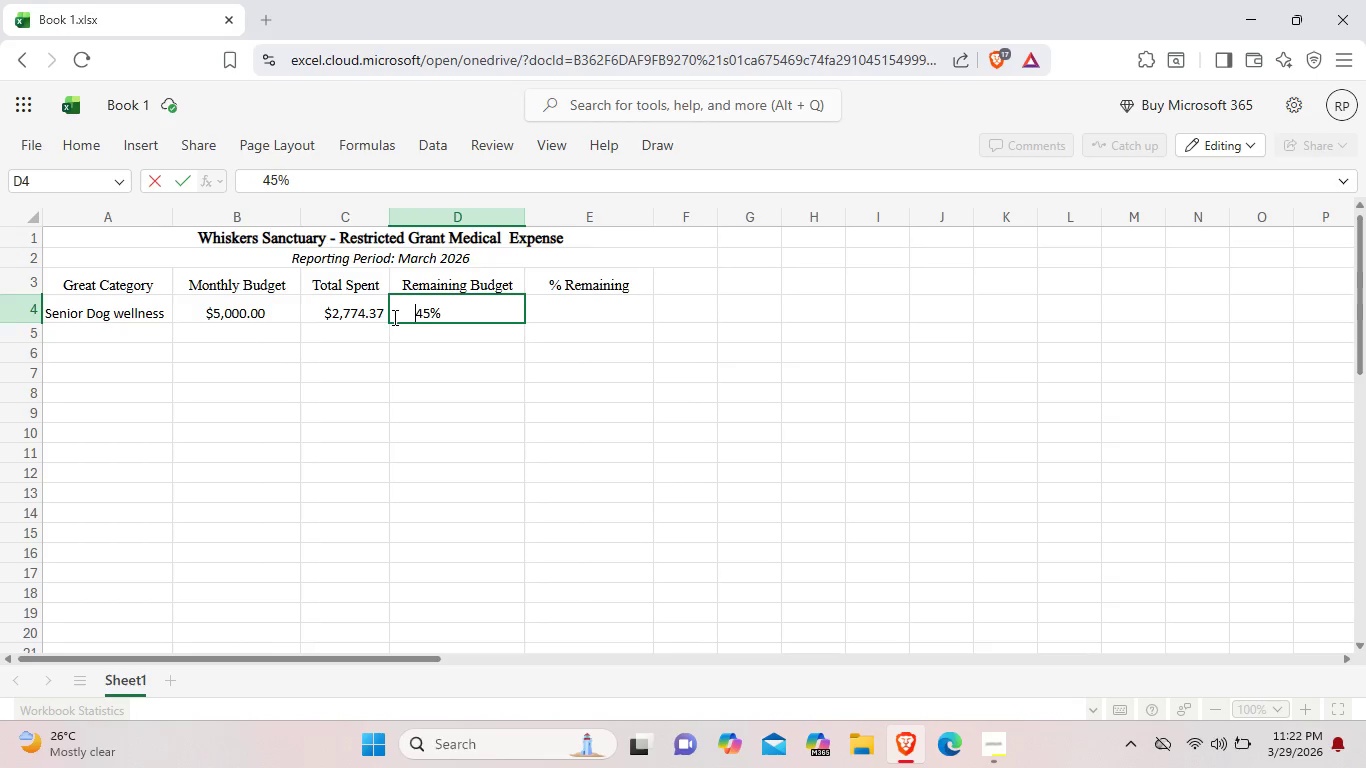 
key(Space)
 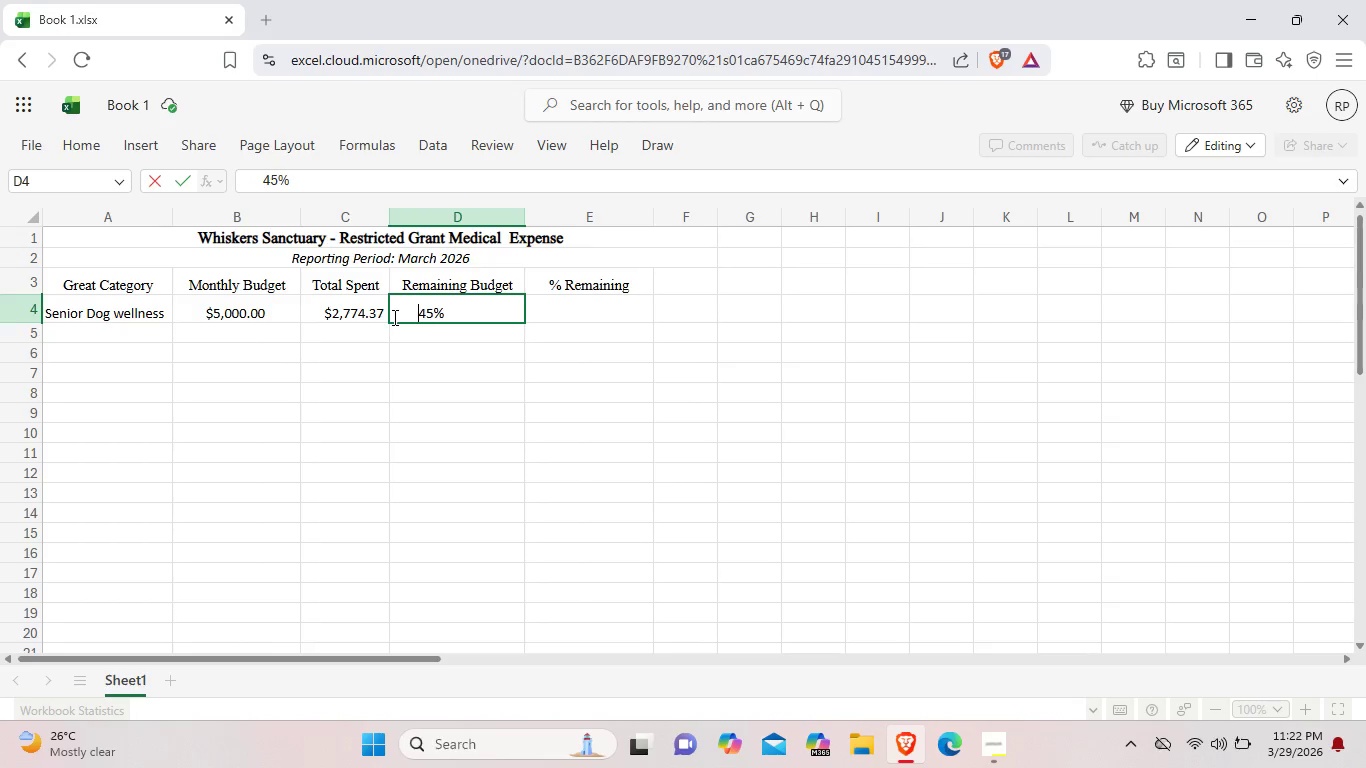 
key(Space)
 